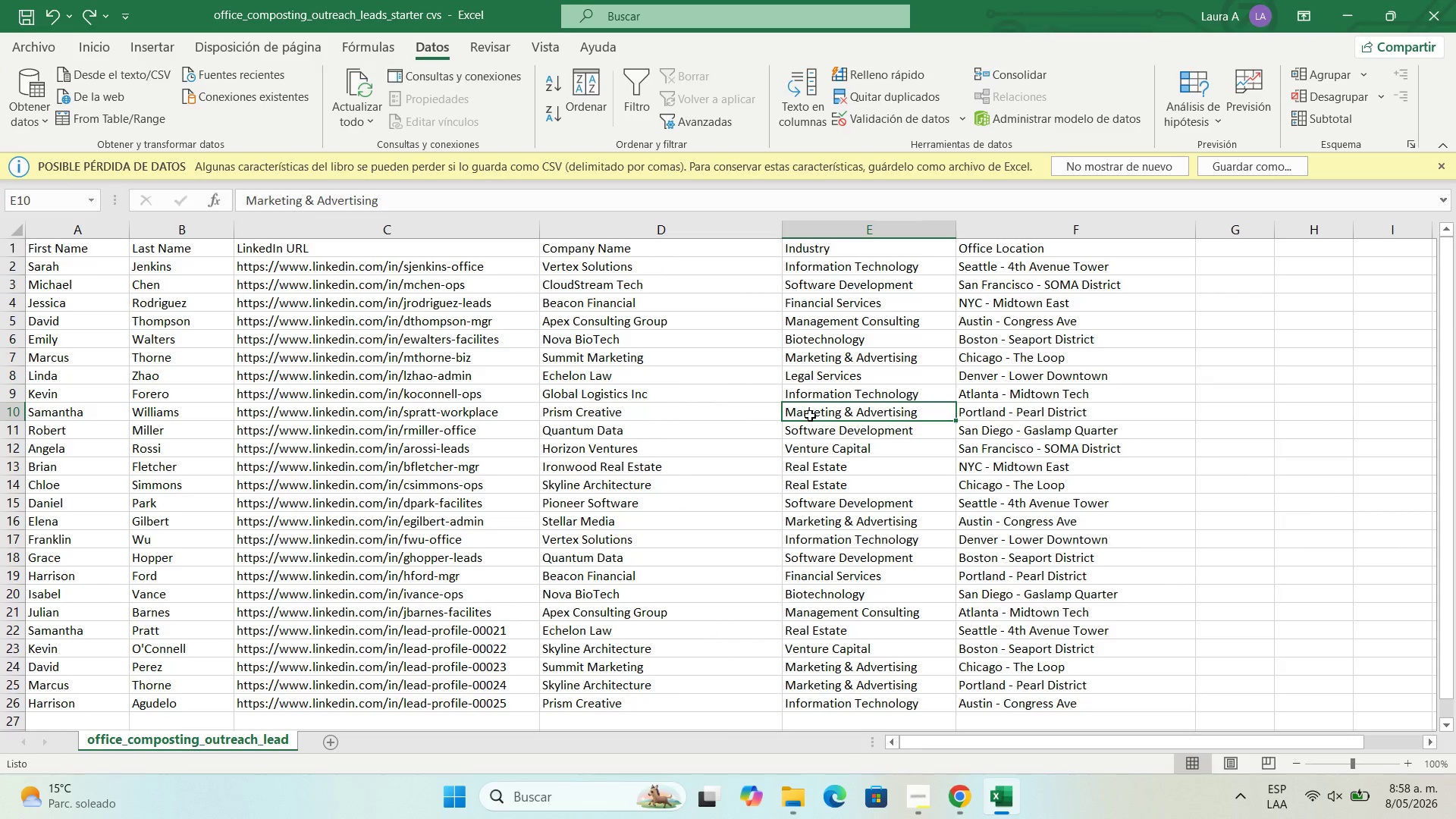 
key(Control+C)
 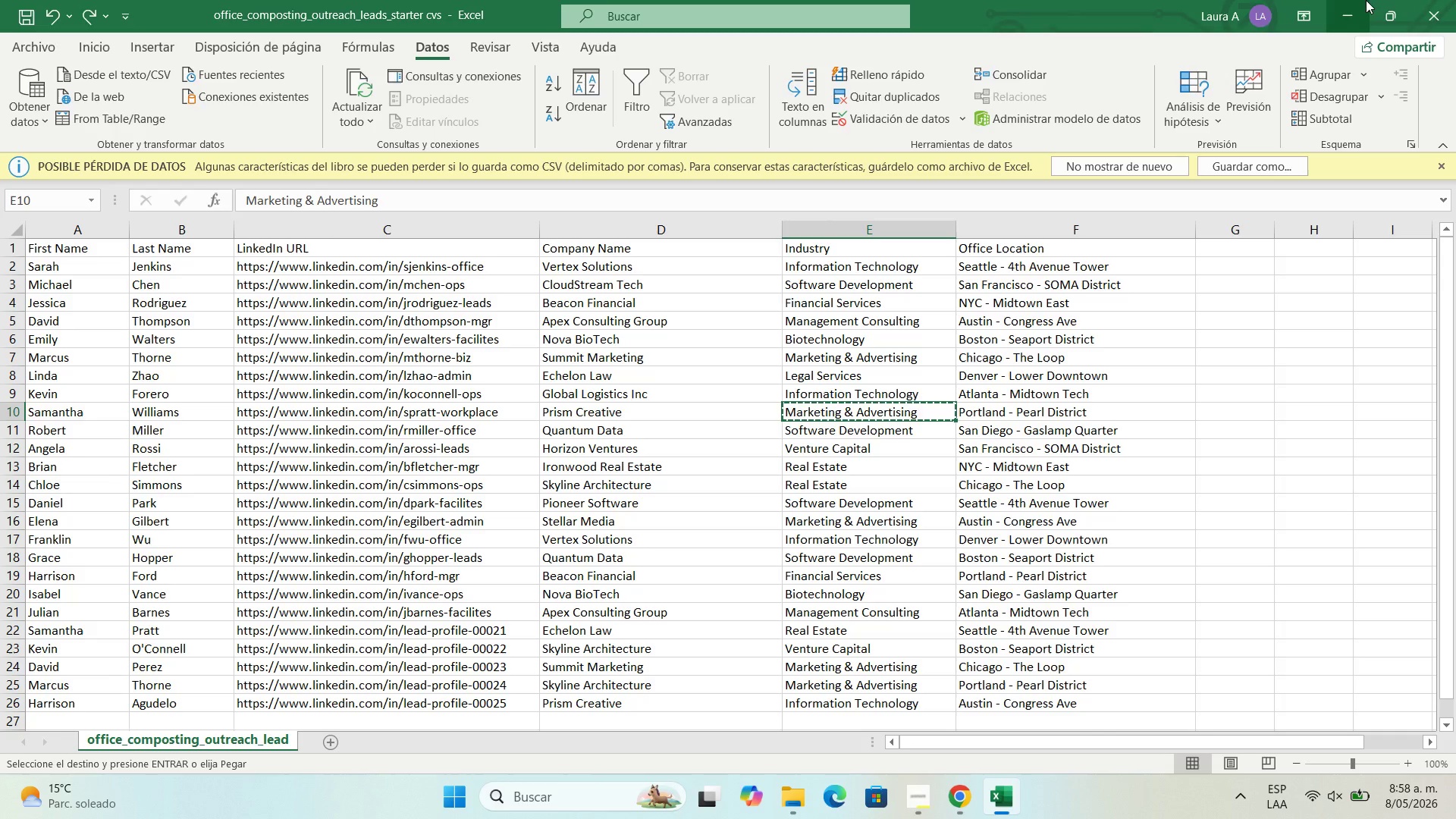 
left_click([1351, 2])
 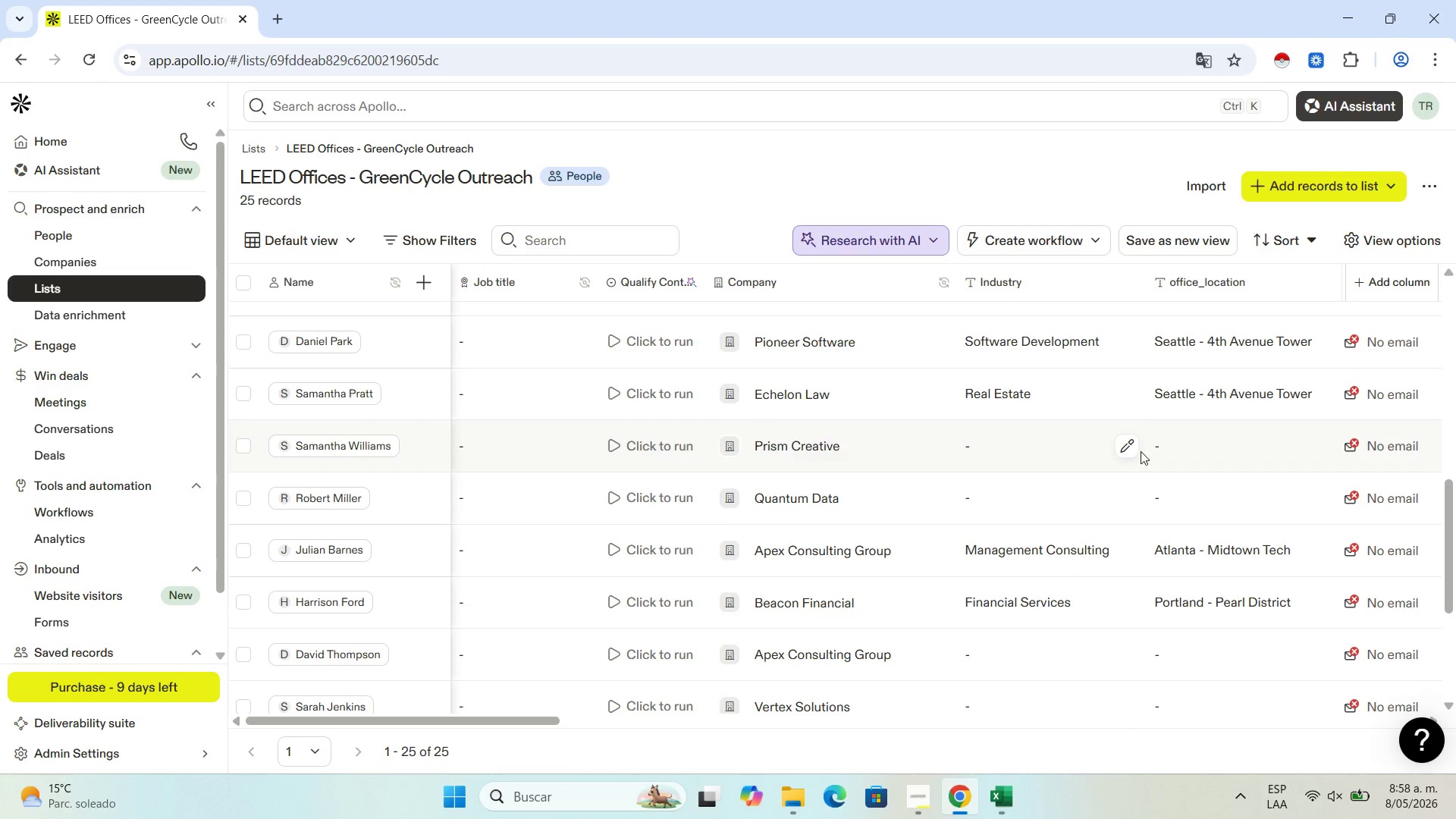 
left_click([1131, 451])
 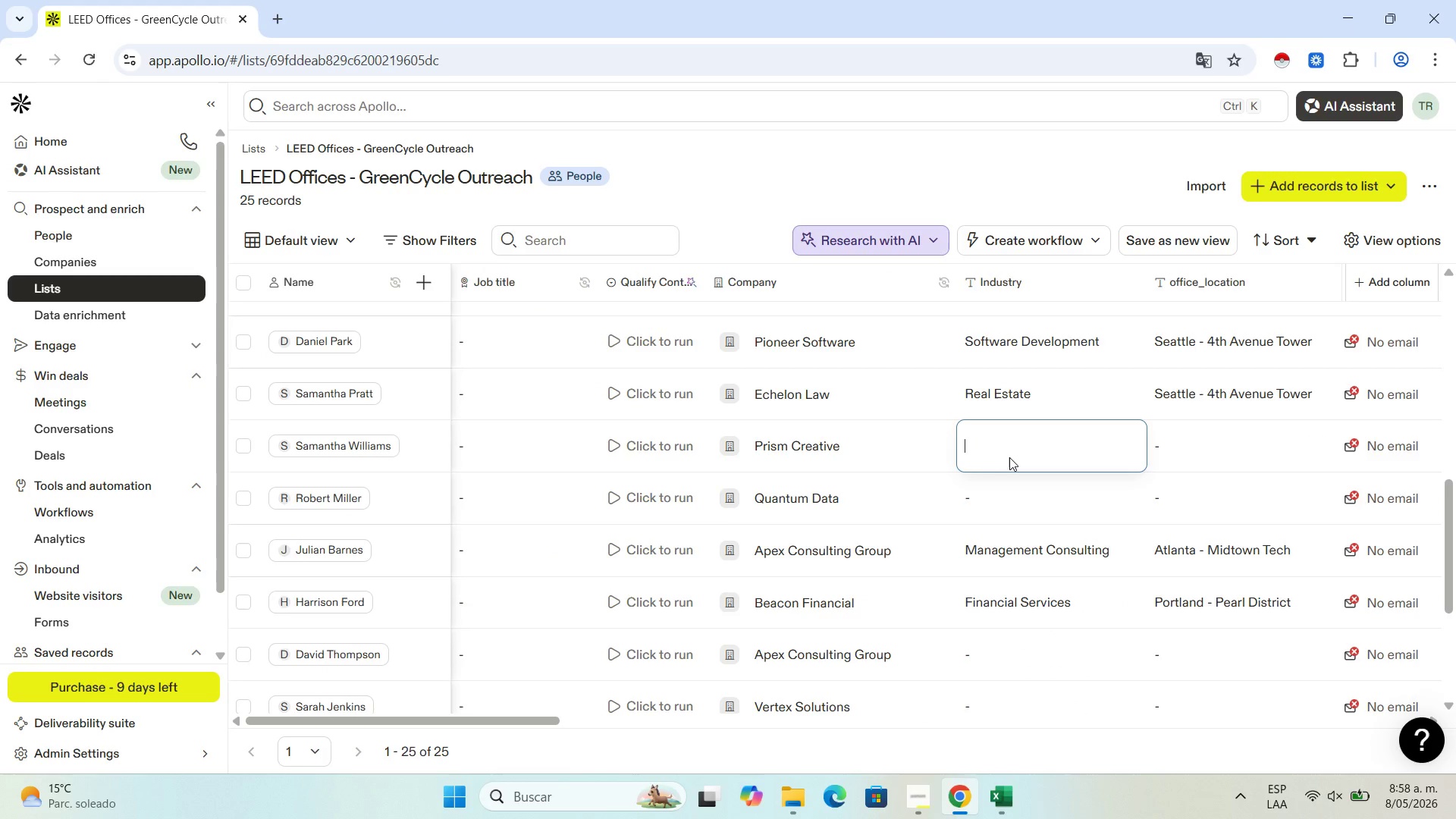 
key(Control+V)
 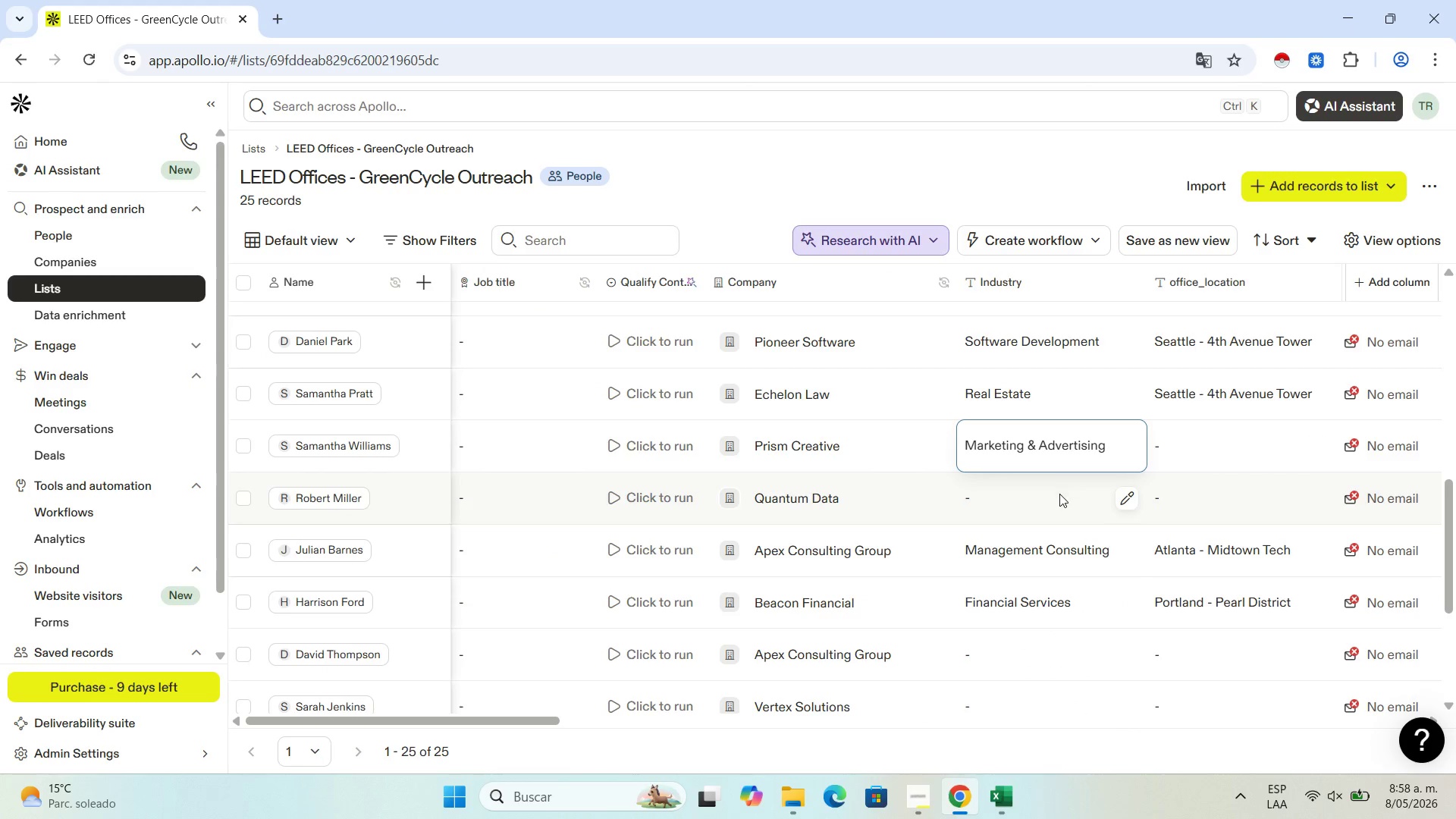 
left_click([1059, 494])
 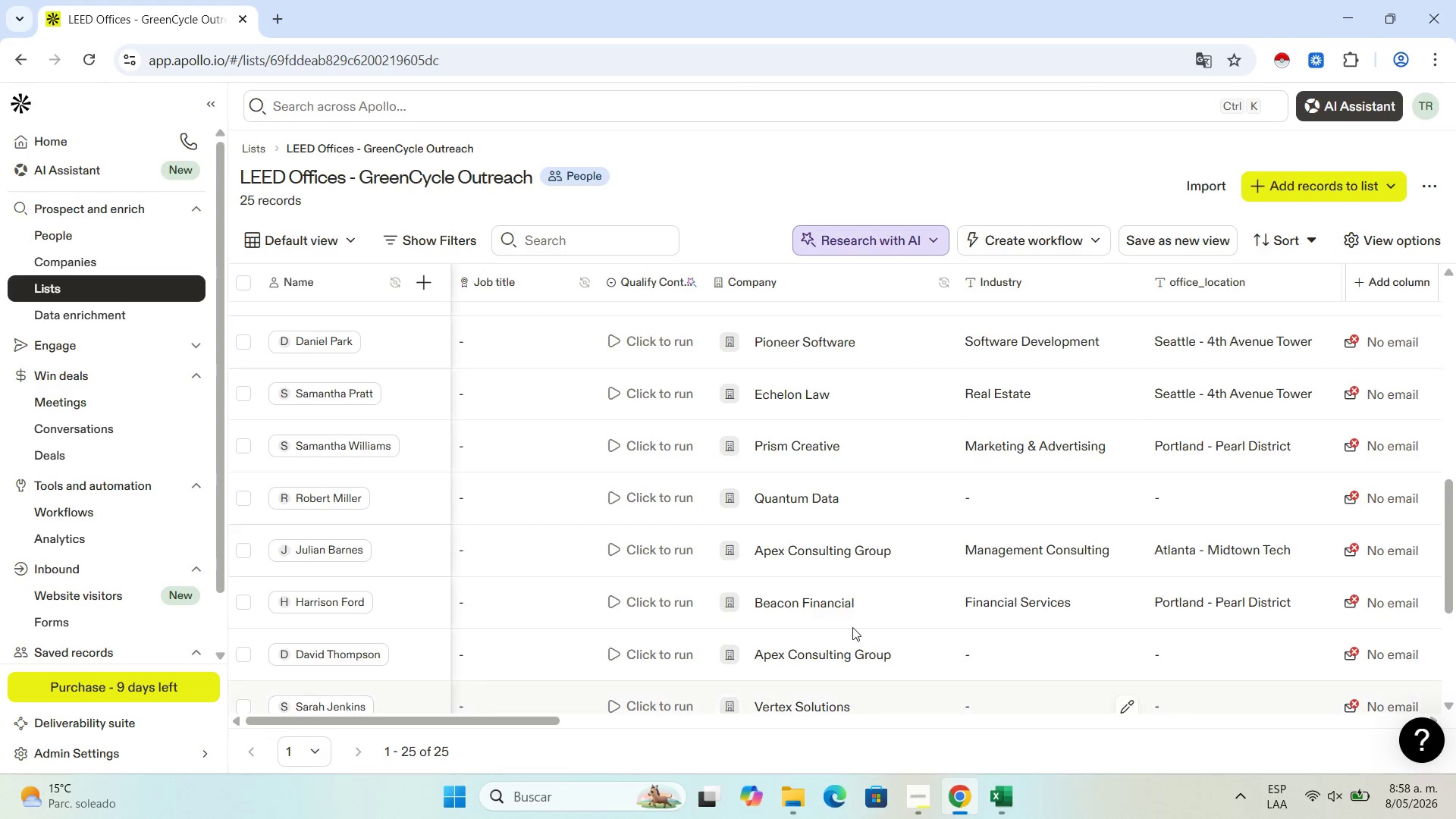 
left_click([1004, 796])
 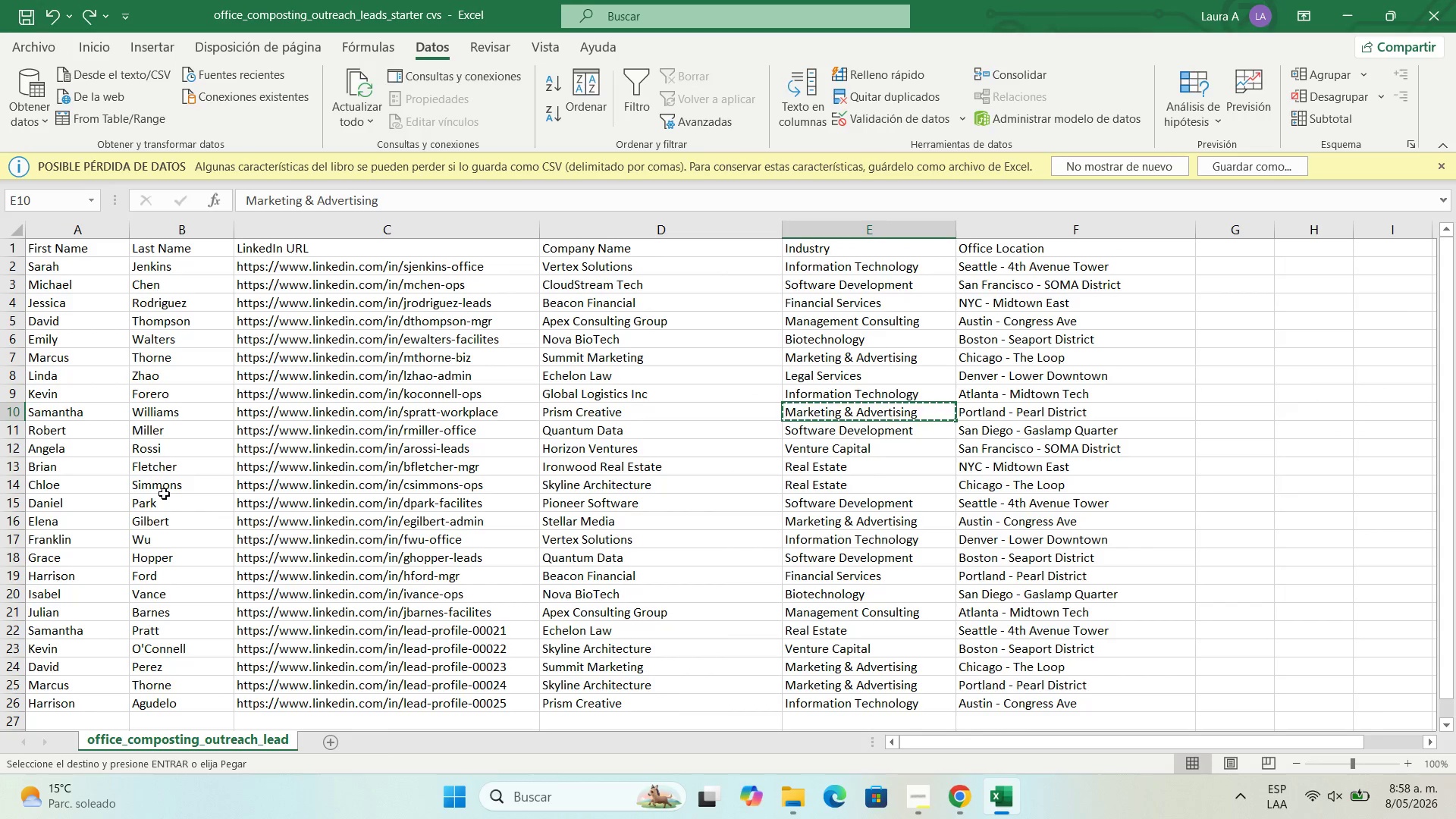 
left_click([163, 434])
 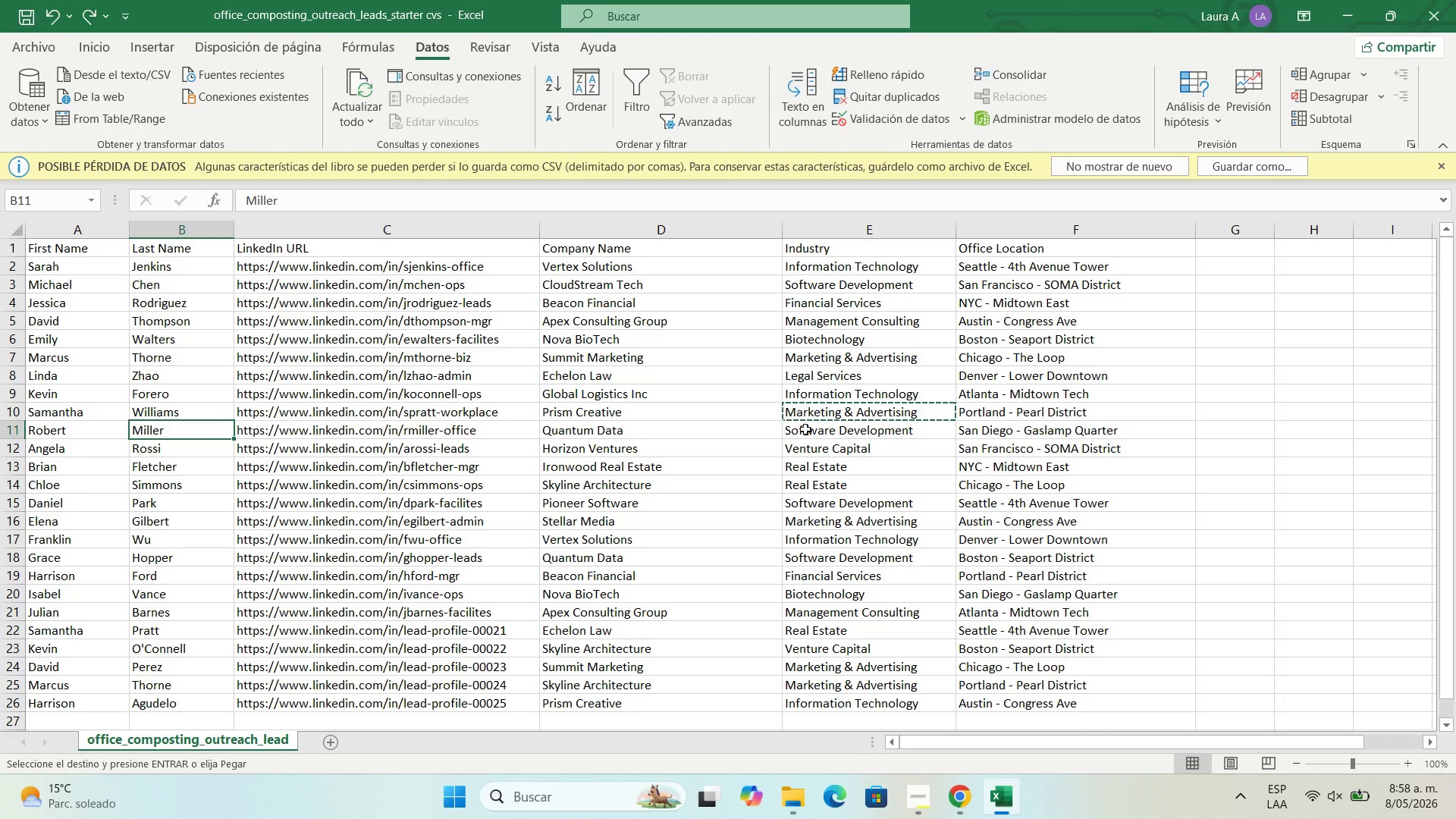 
left_click([819, 428])
 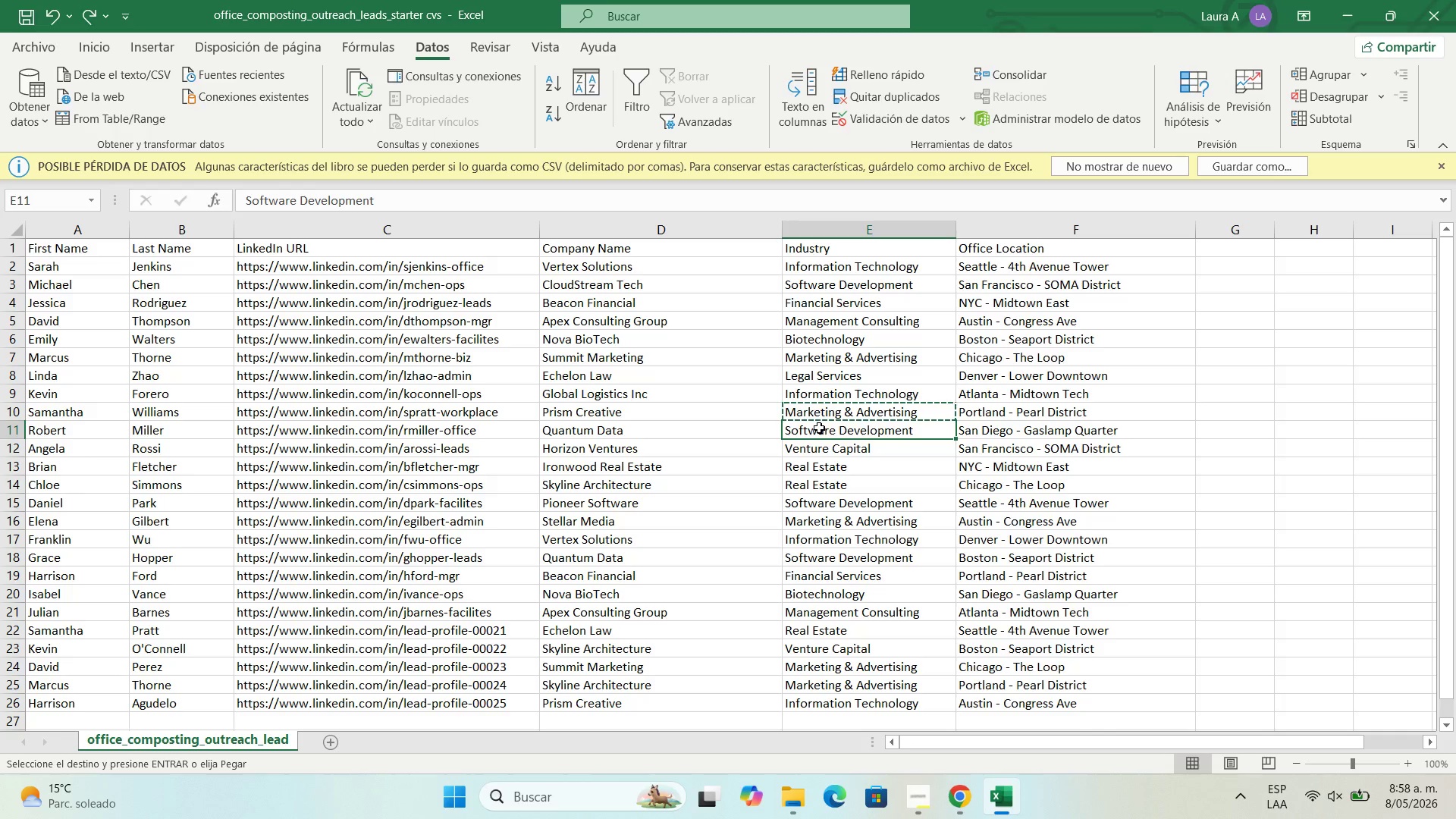 
key(Control+C)
 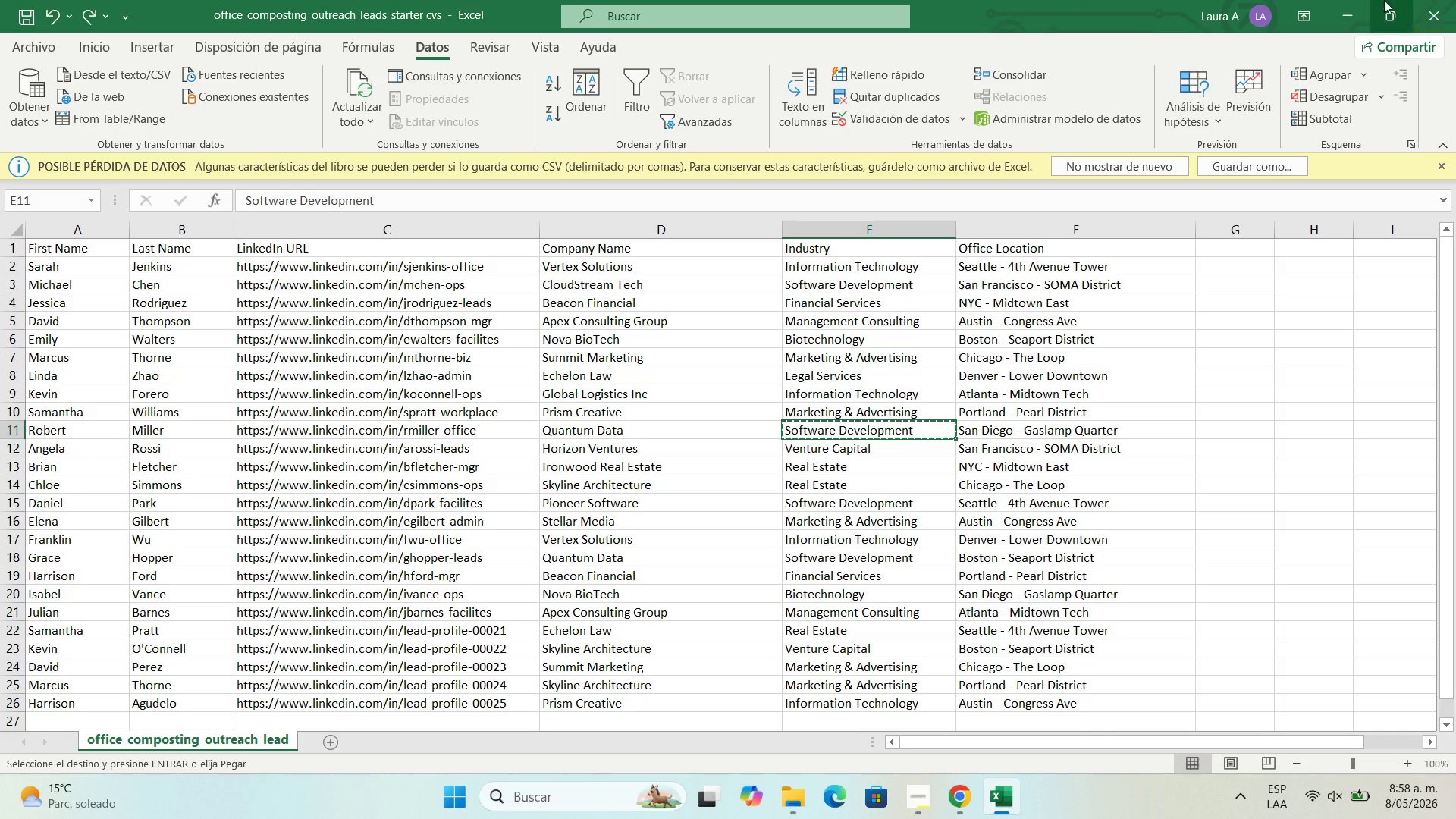 
left_click([1369, 0])
 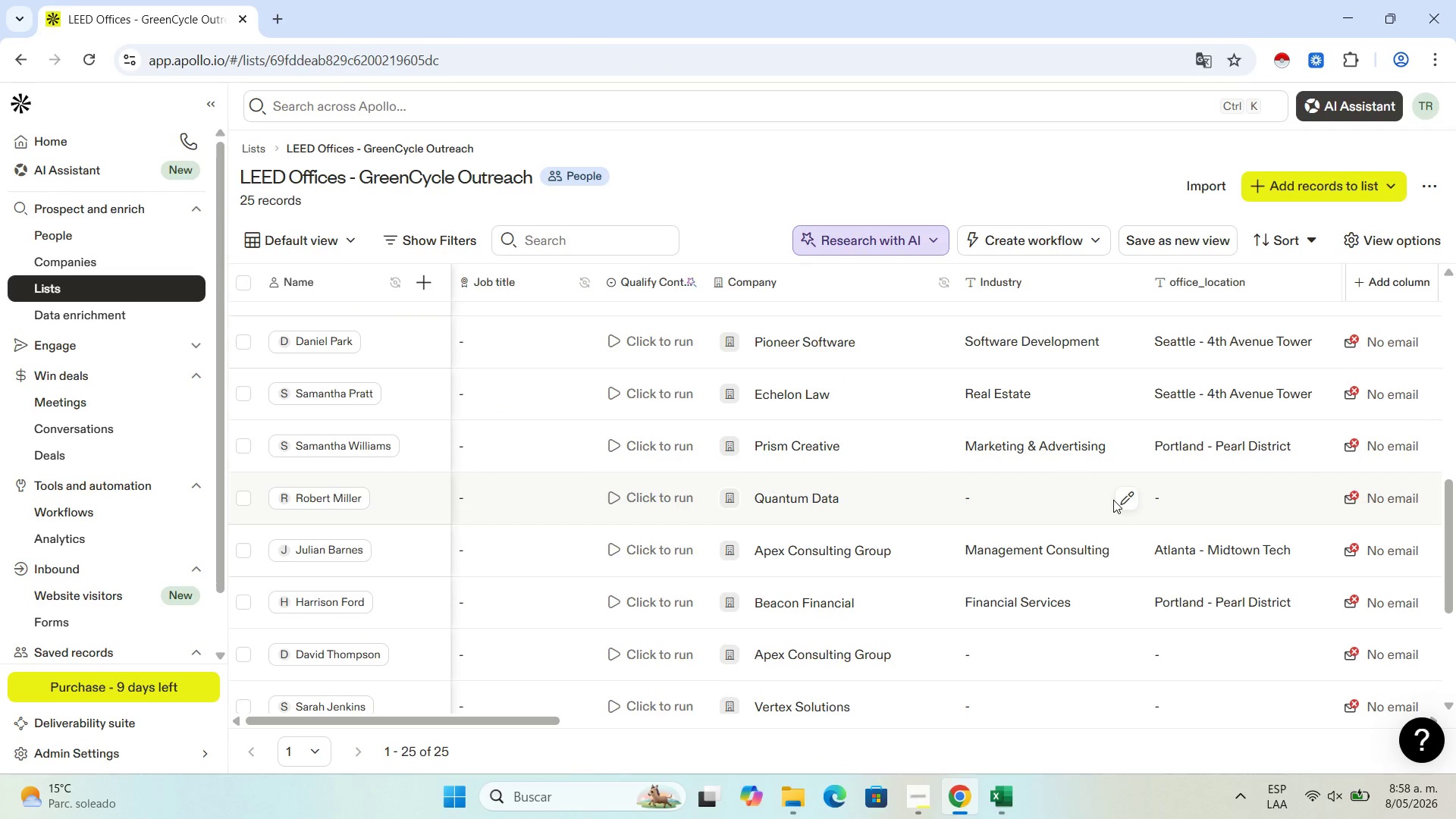 
left_click([1118, 497])
 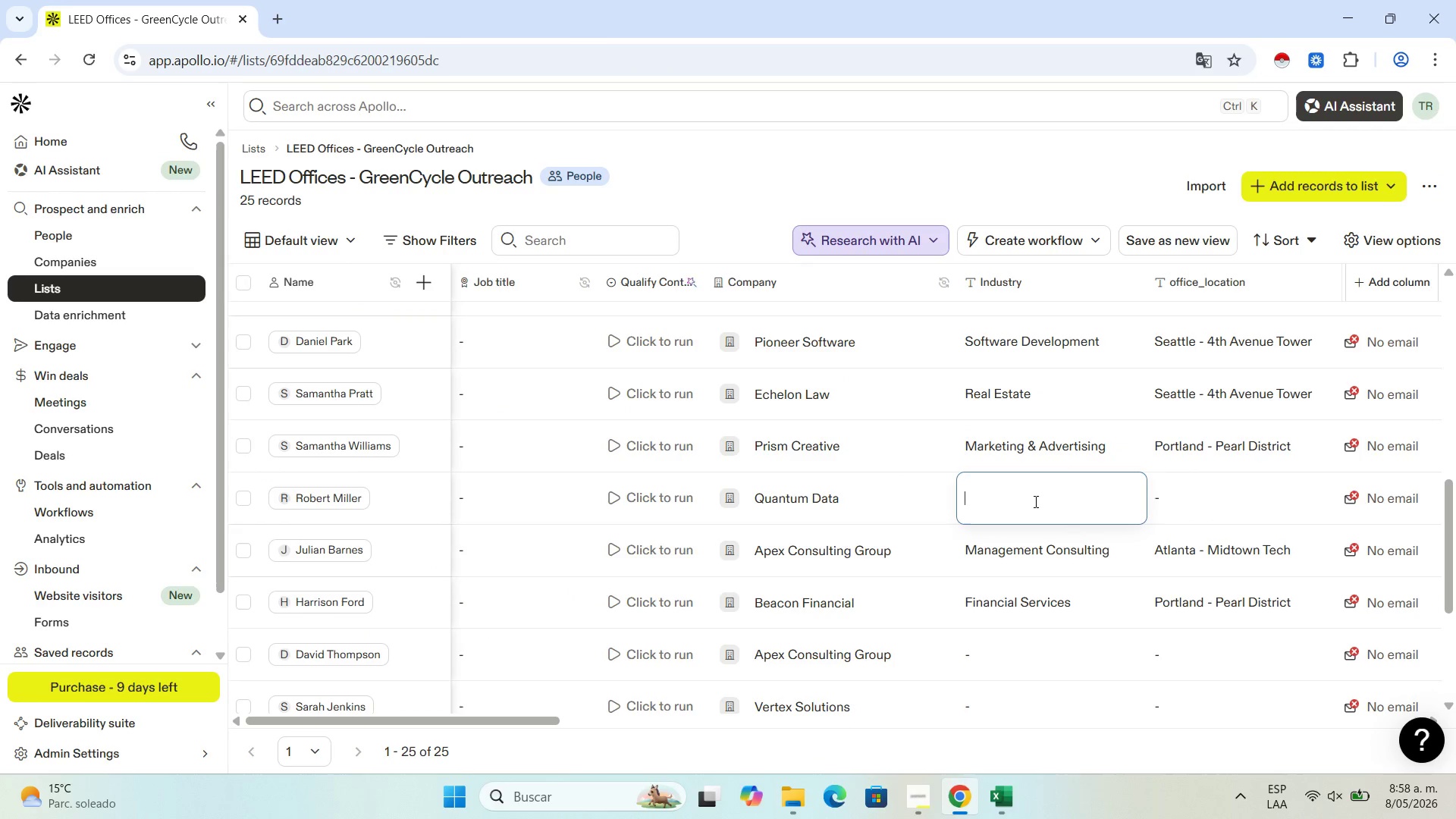 
key(Control+V)
 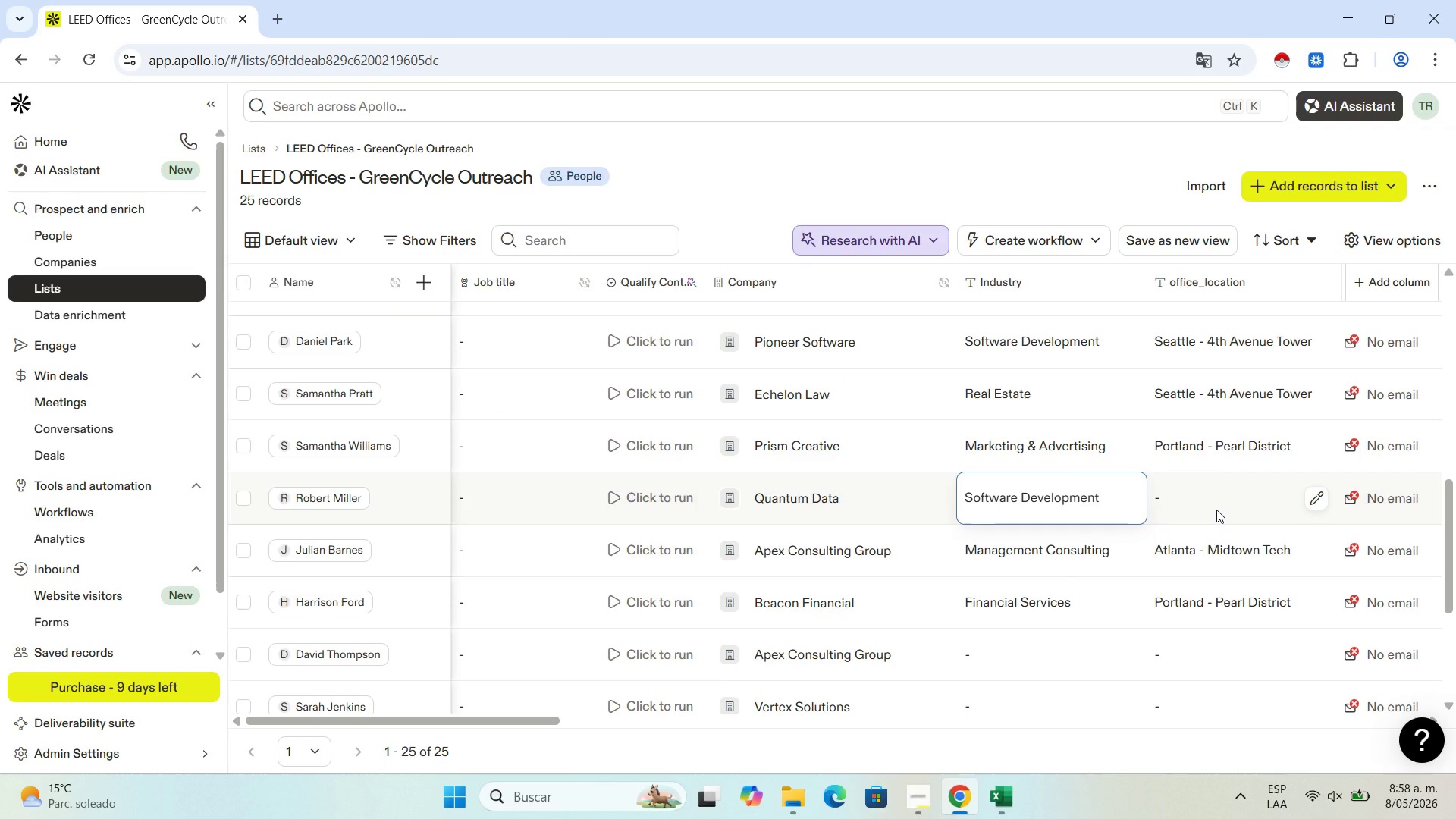 
left_click([1216, 510])
 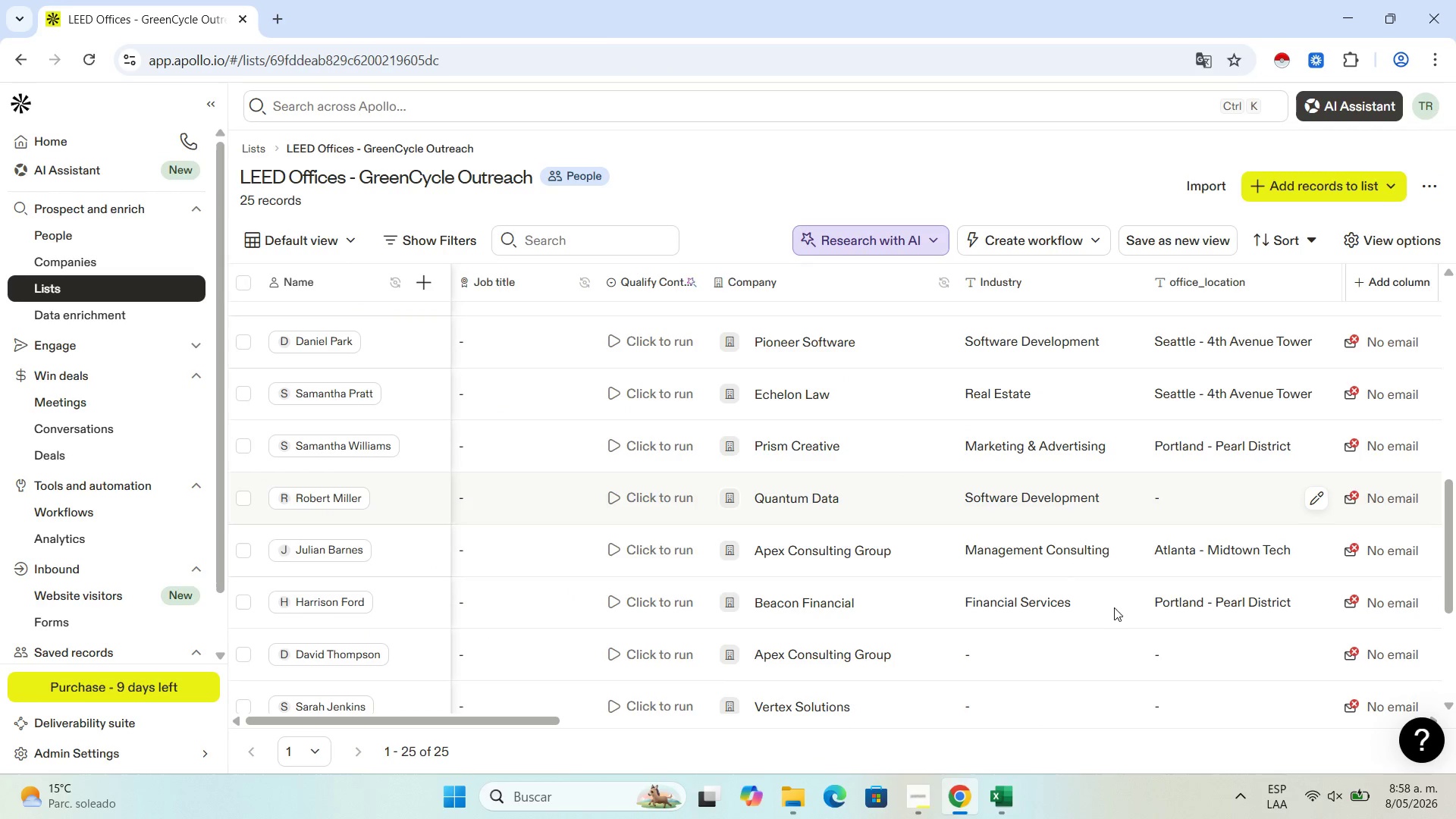 
scroll: coordinate [1026, 538], scroll_direction: down, amount: 4.0
 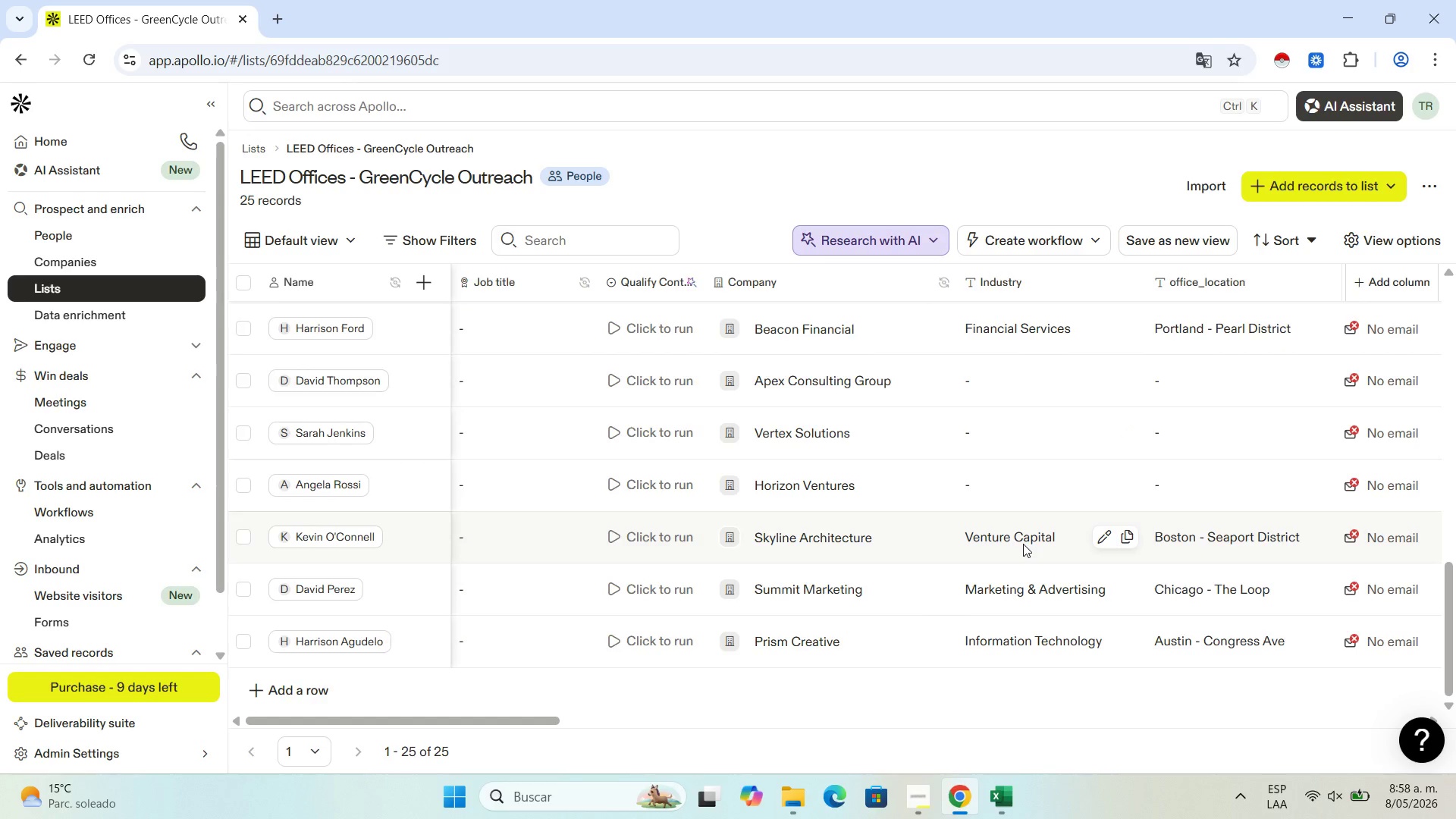 
scroll: coordinate [1023, 544], scroll_direction: up, amount: 1.0
 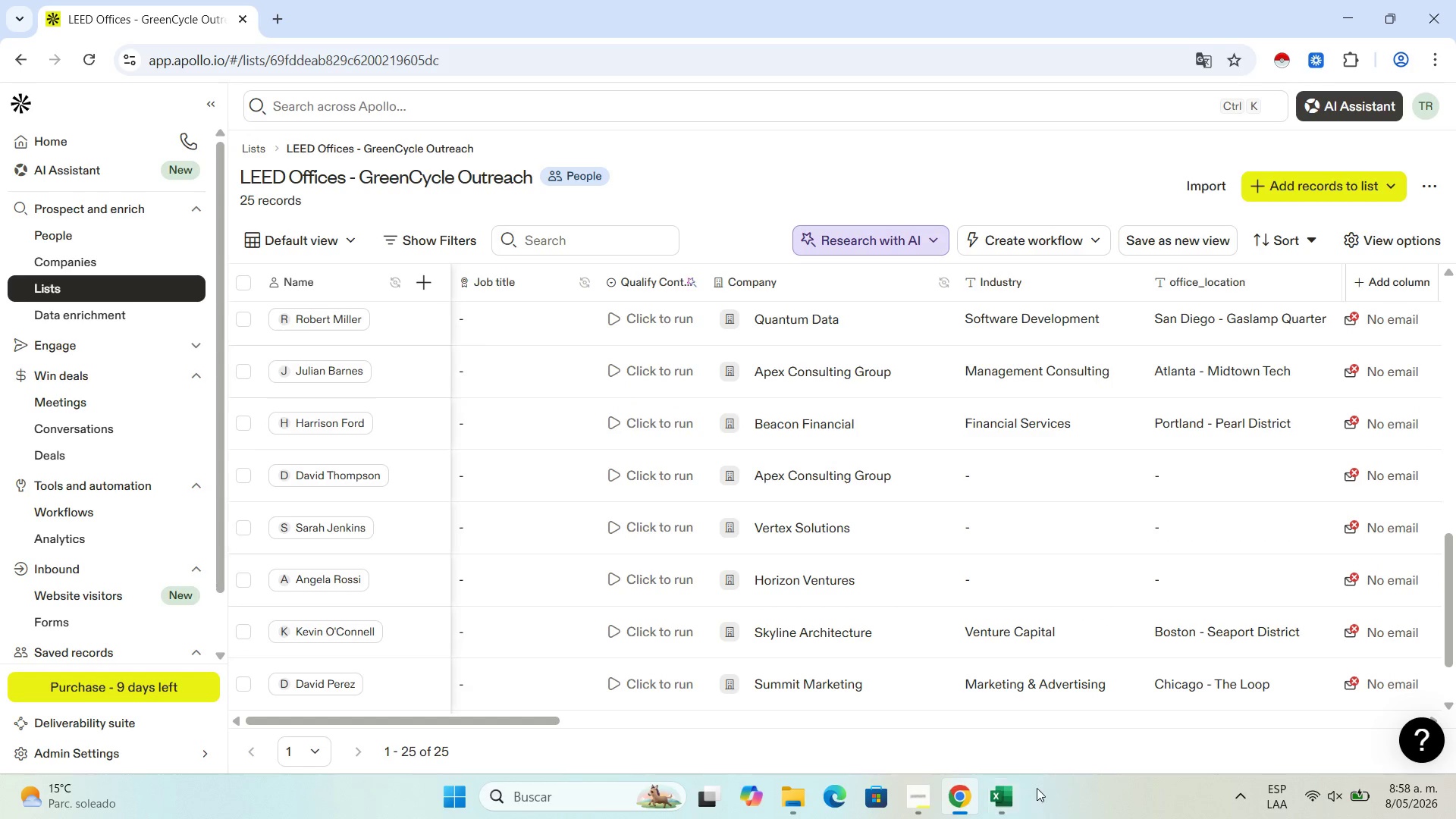 
left_click([1002, 797])
 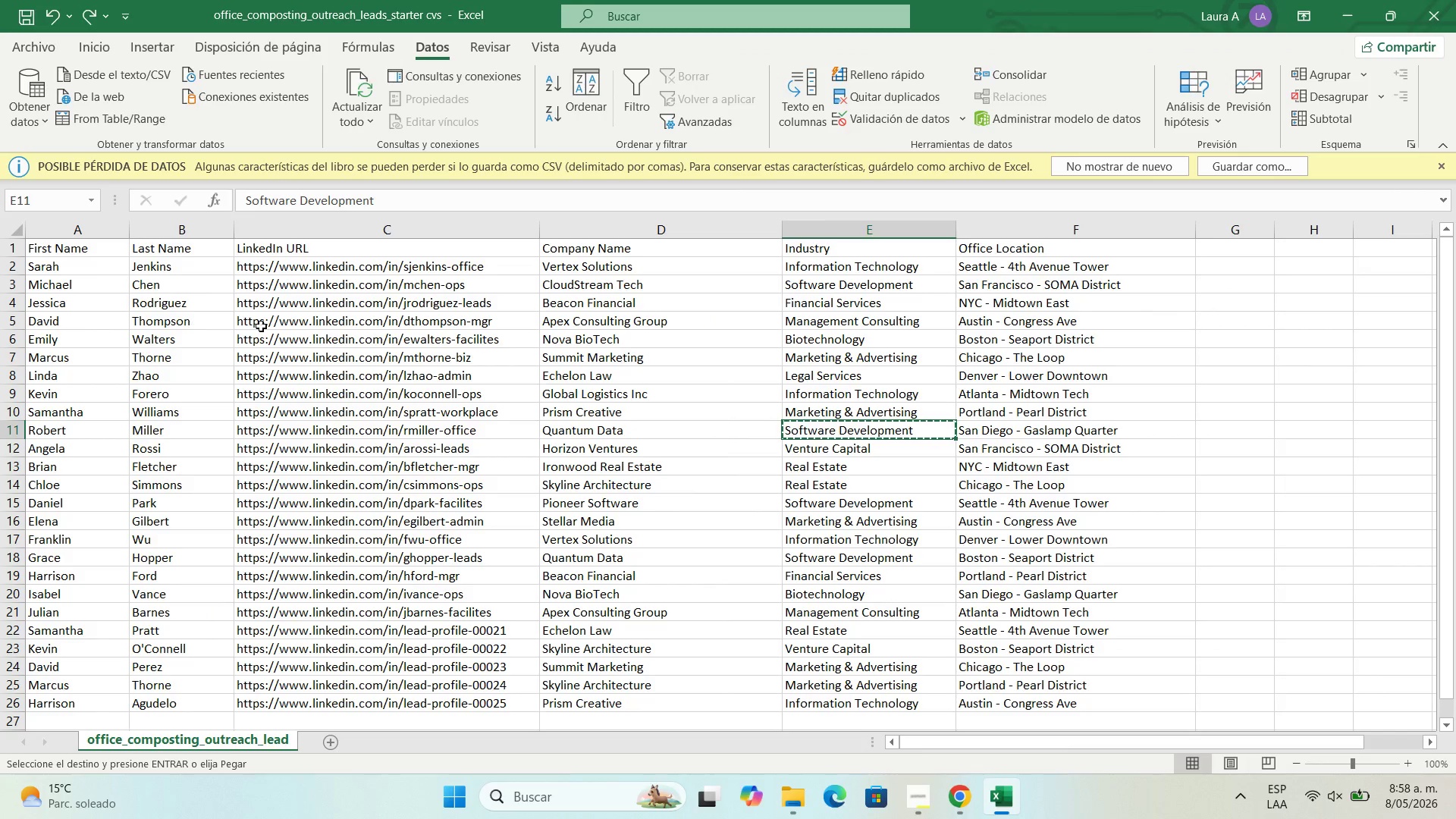 
wait(5.81)
 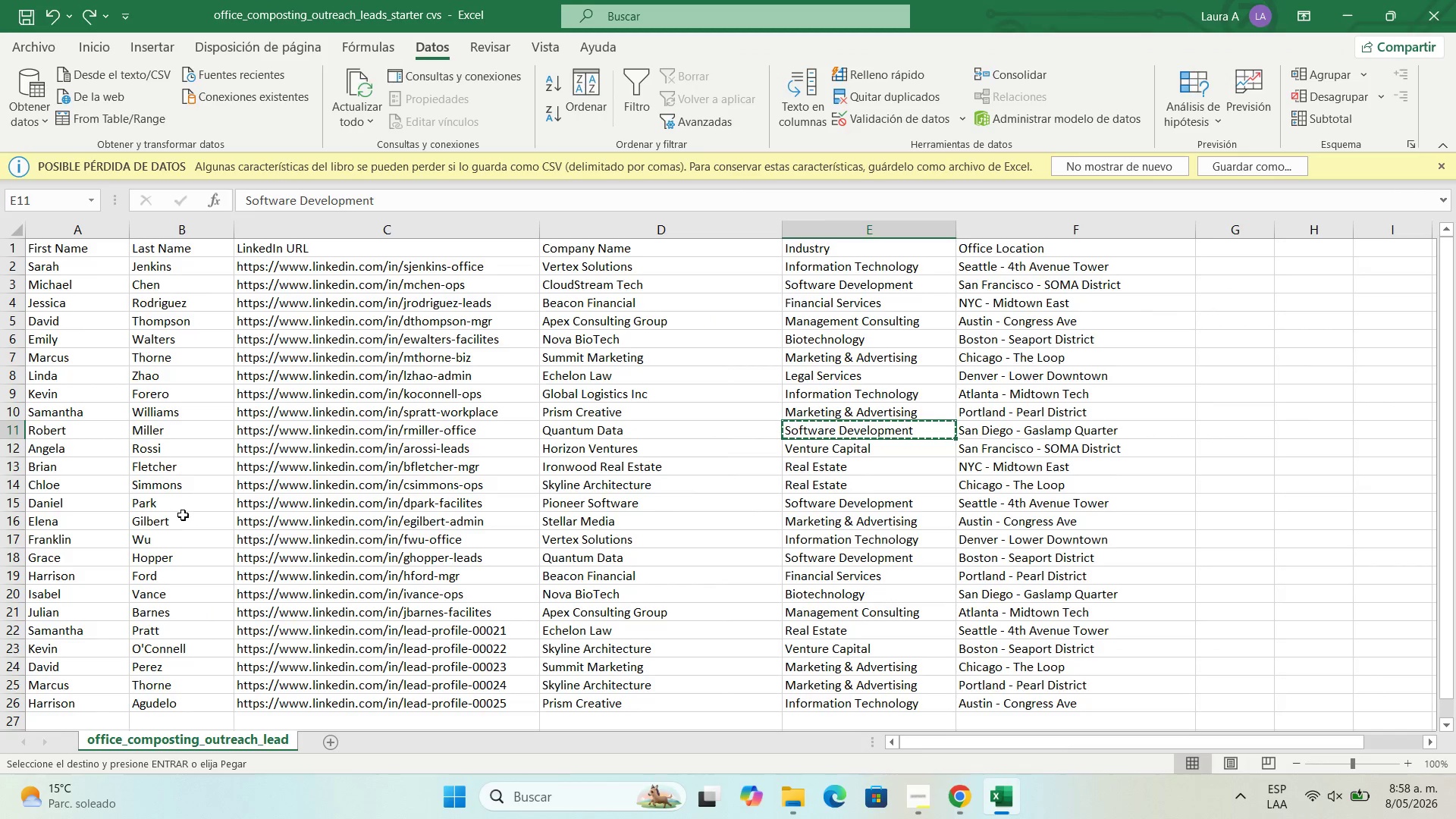 
left_click([803, 322])
 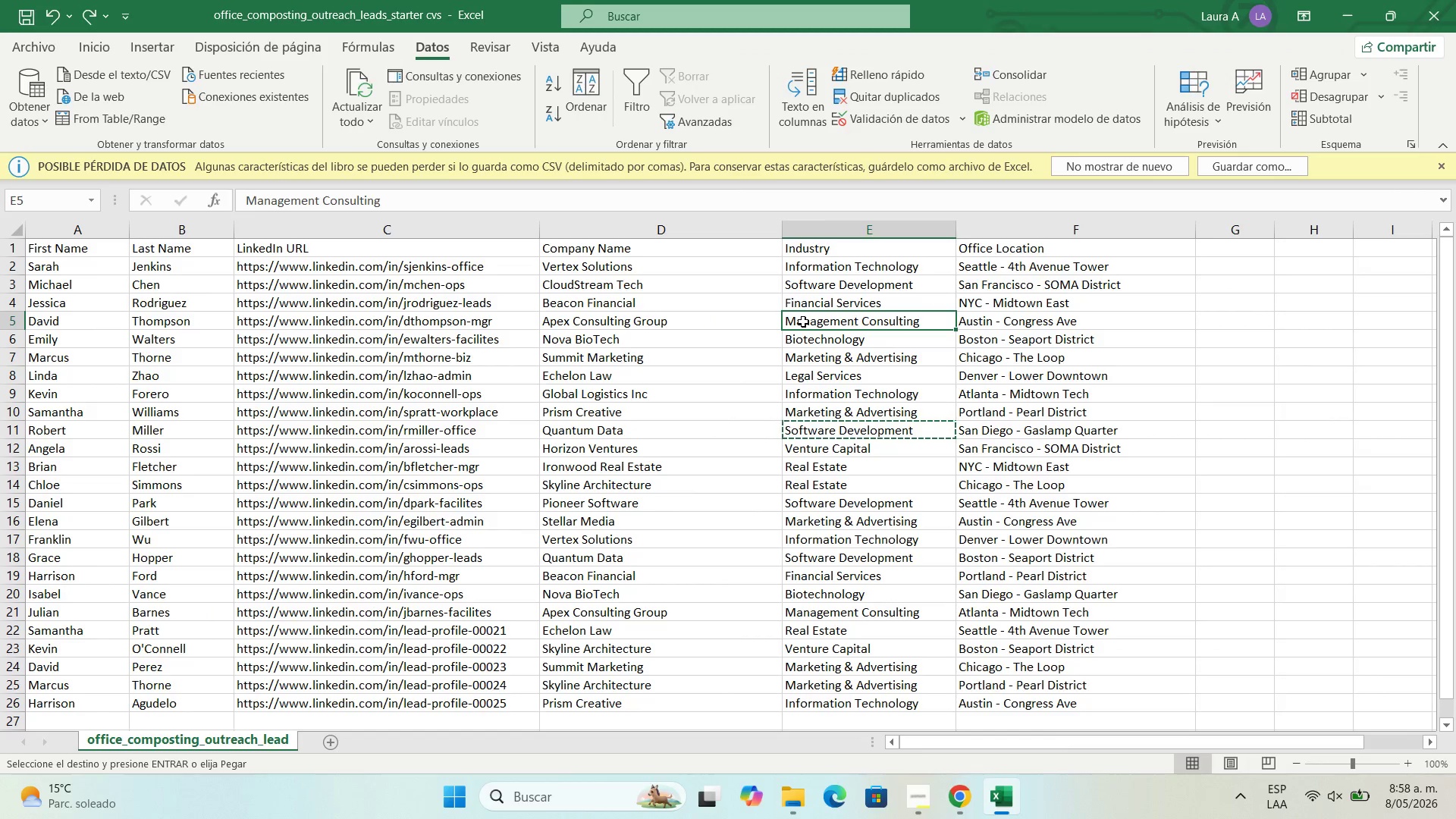 
key(Control+C)
 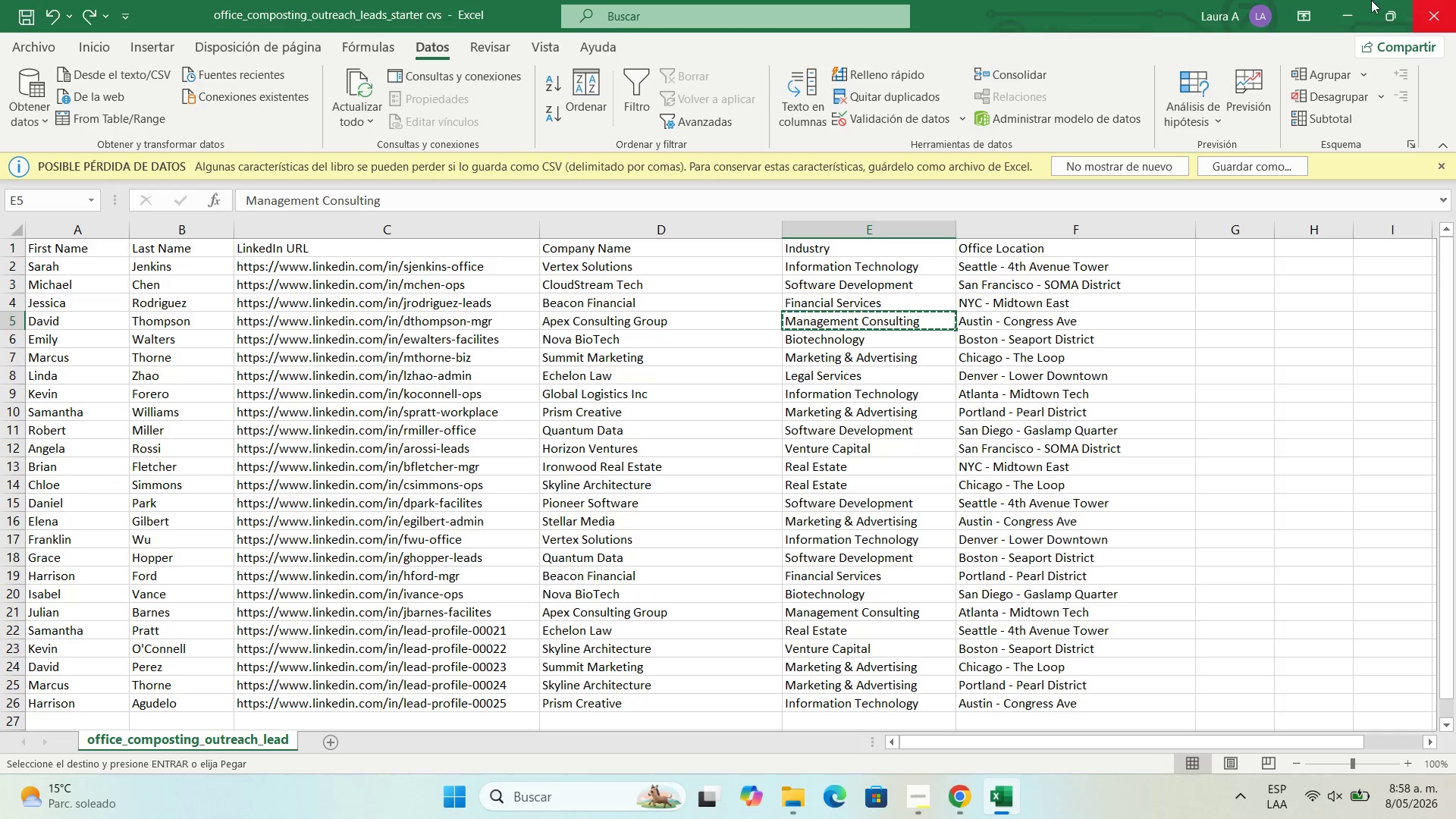 
left_click([1358, 0])
 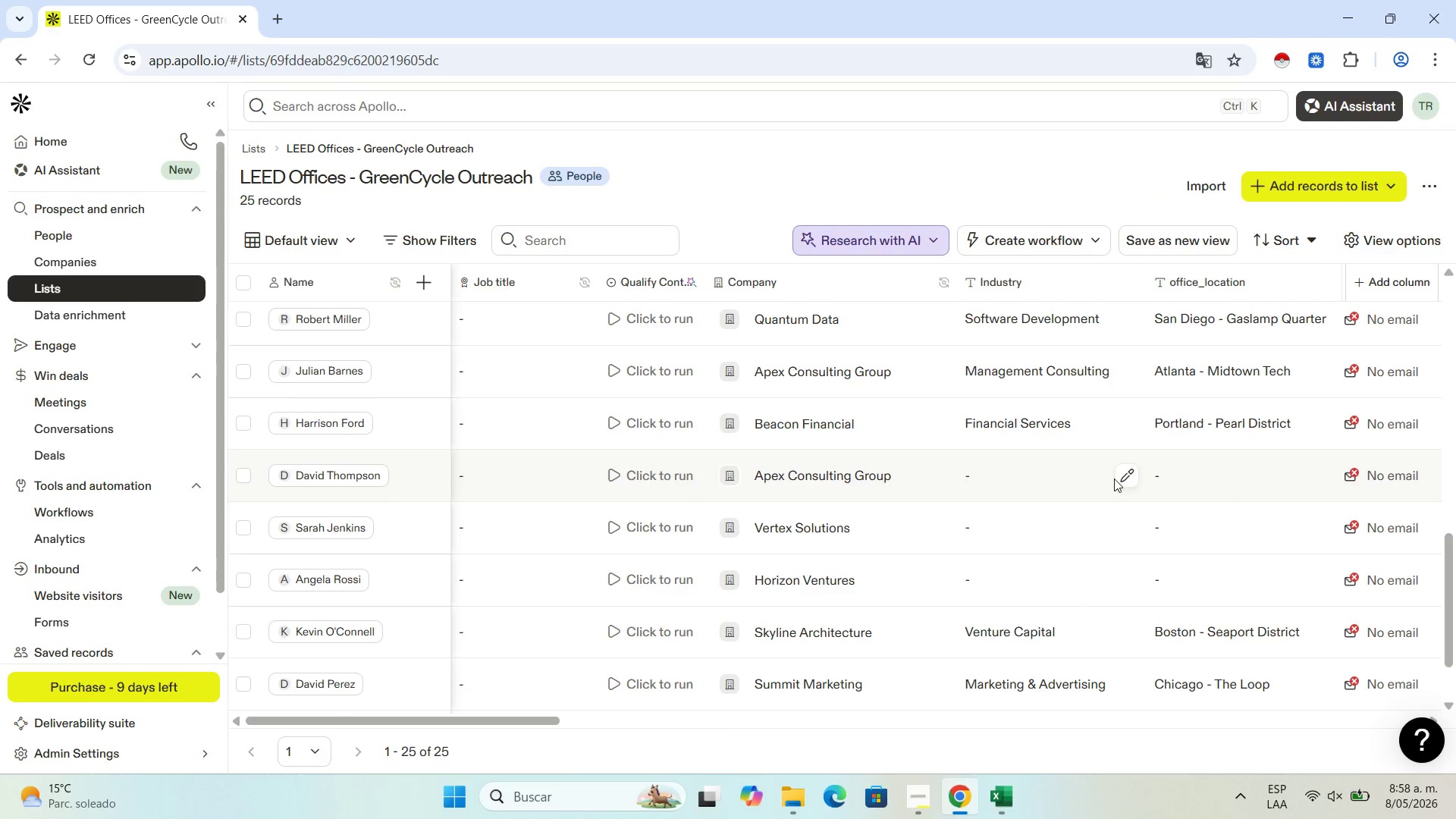 
left_click([1119, 479])
 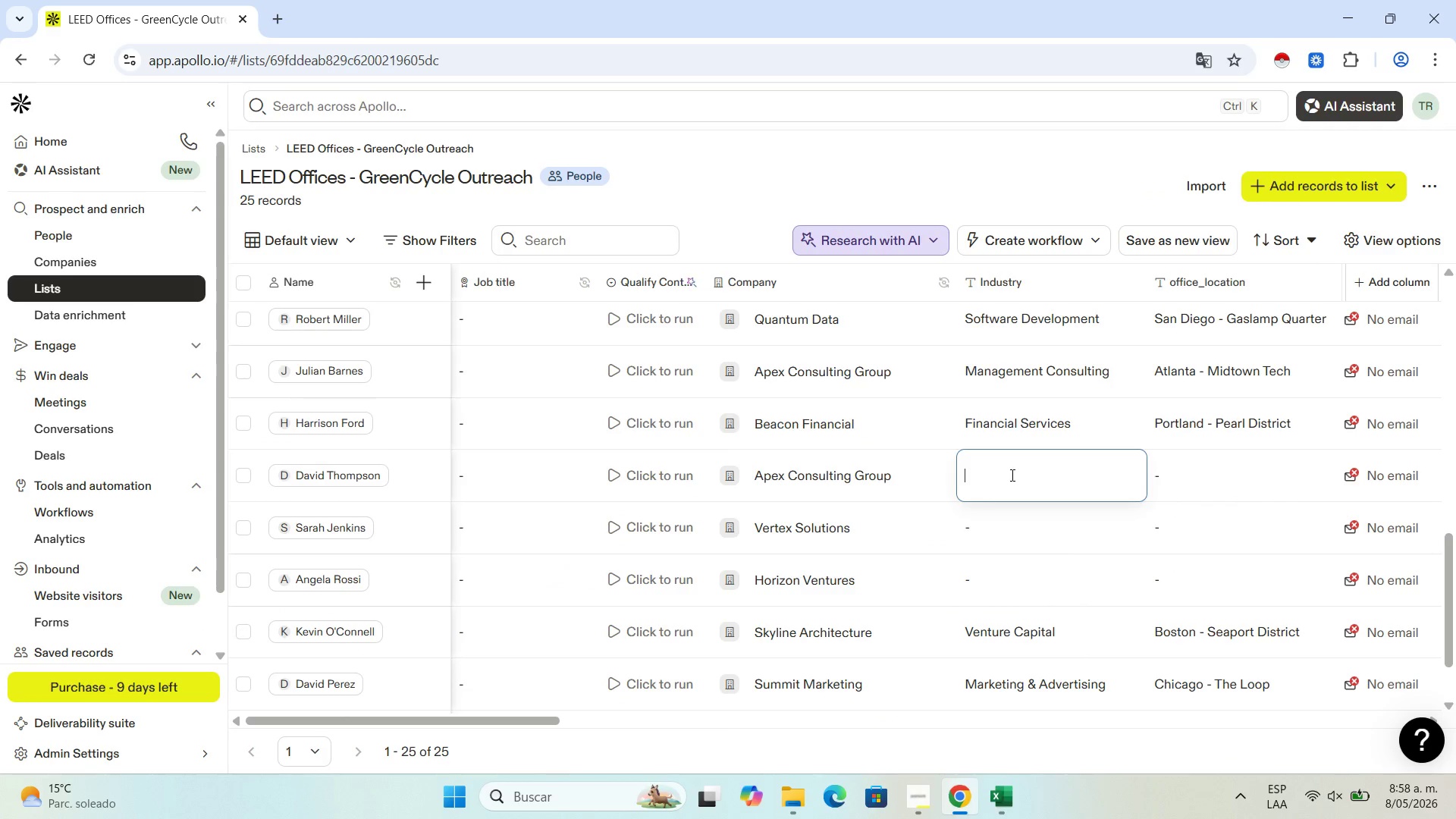 
key(Control+V)
 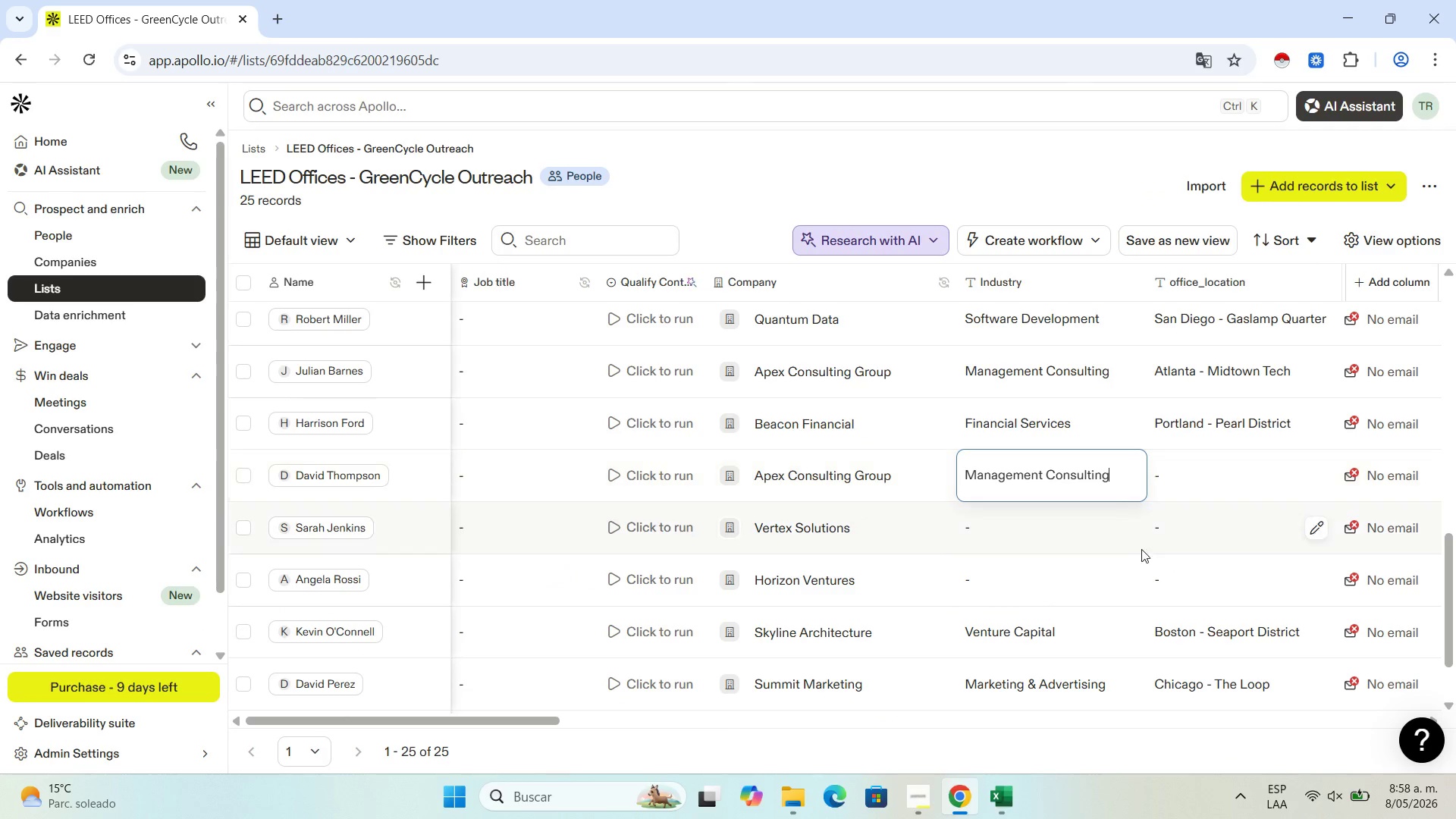 
left_click([1087, 548])
 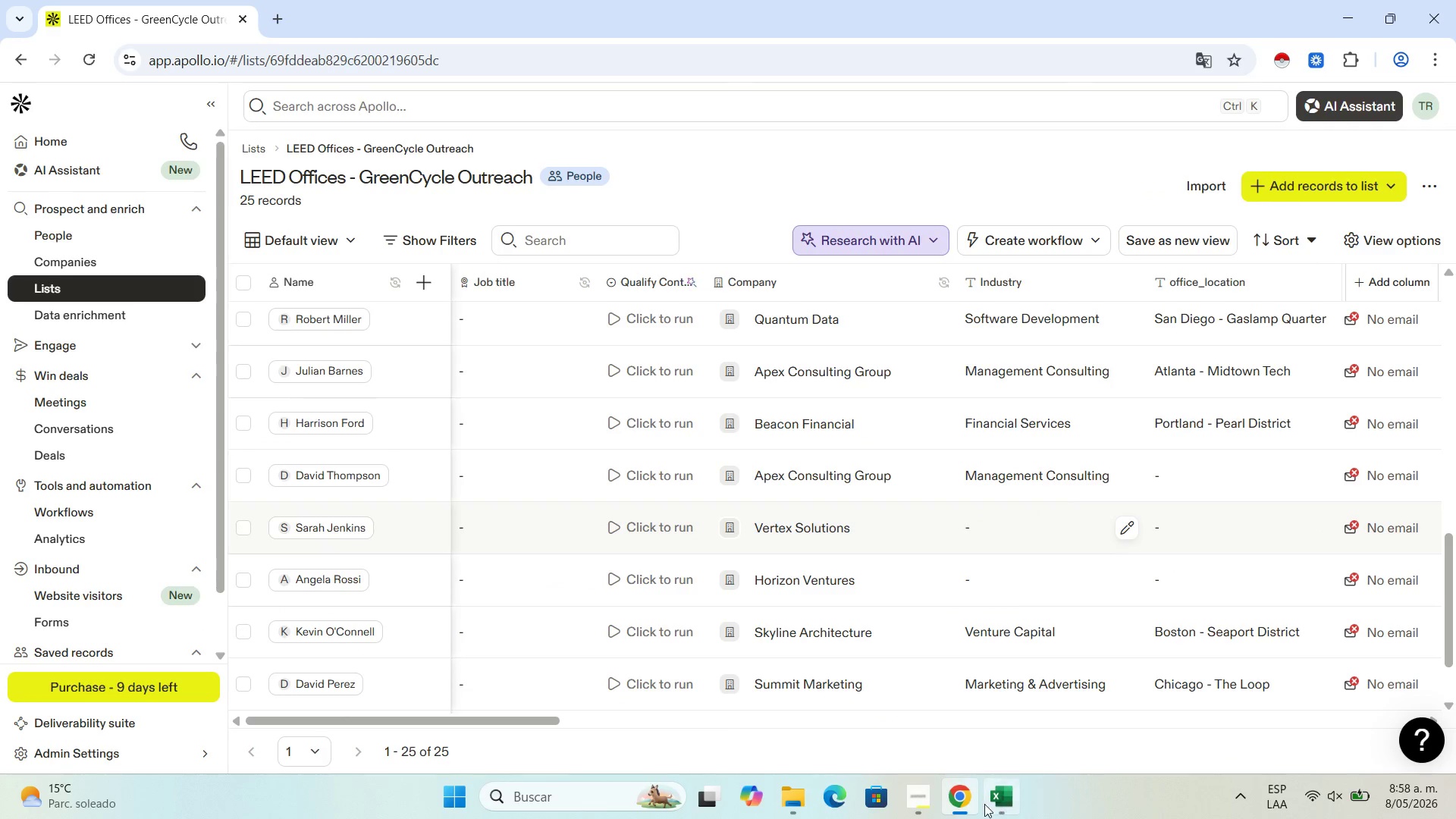 
mouse_move([993, 781])
 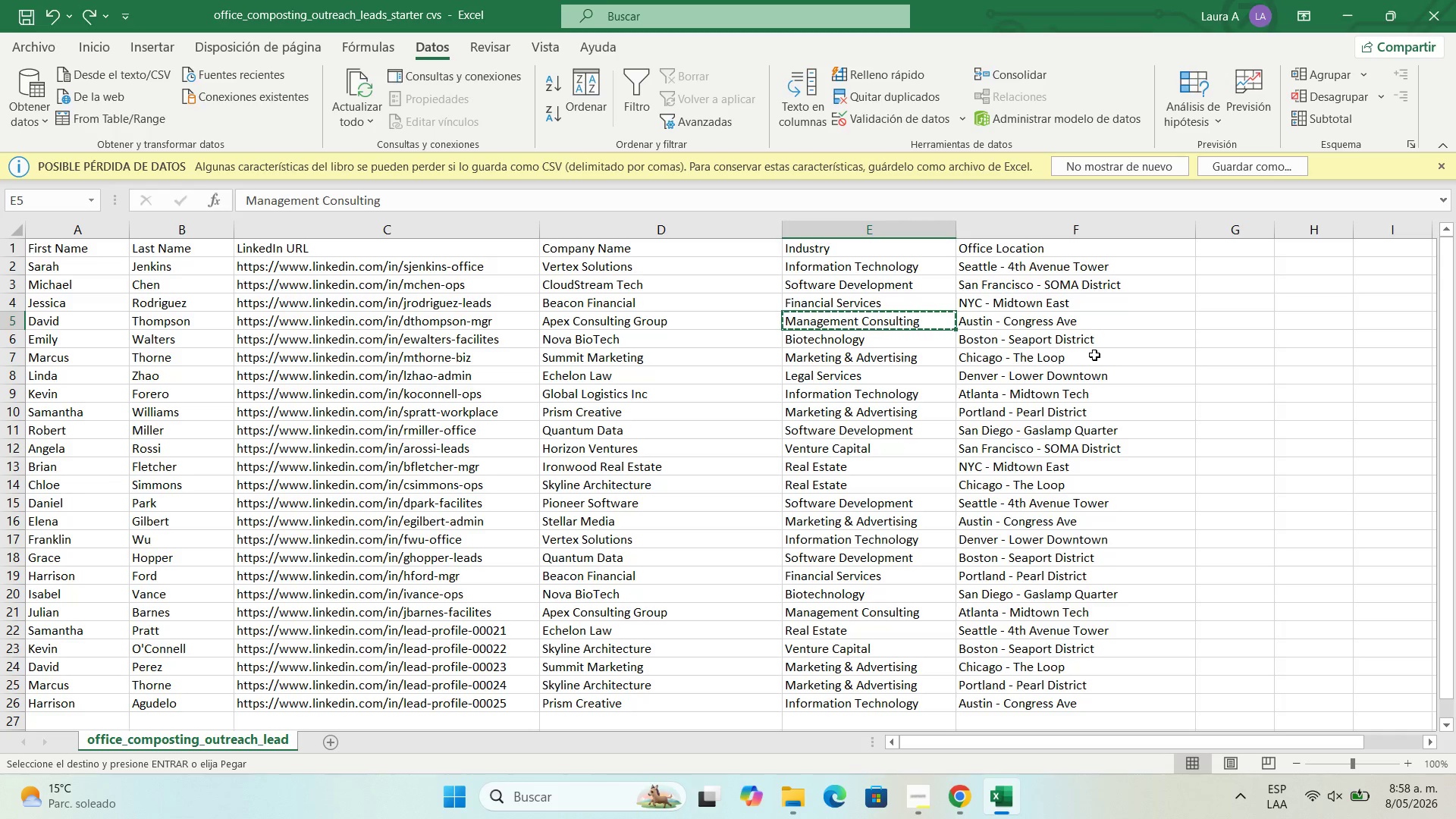 
left_click([1341, 0])
 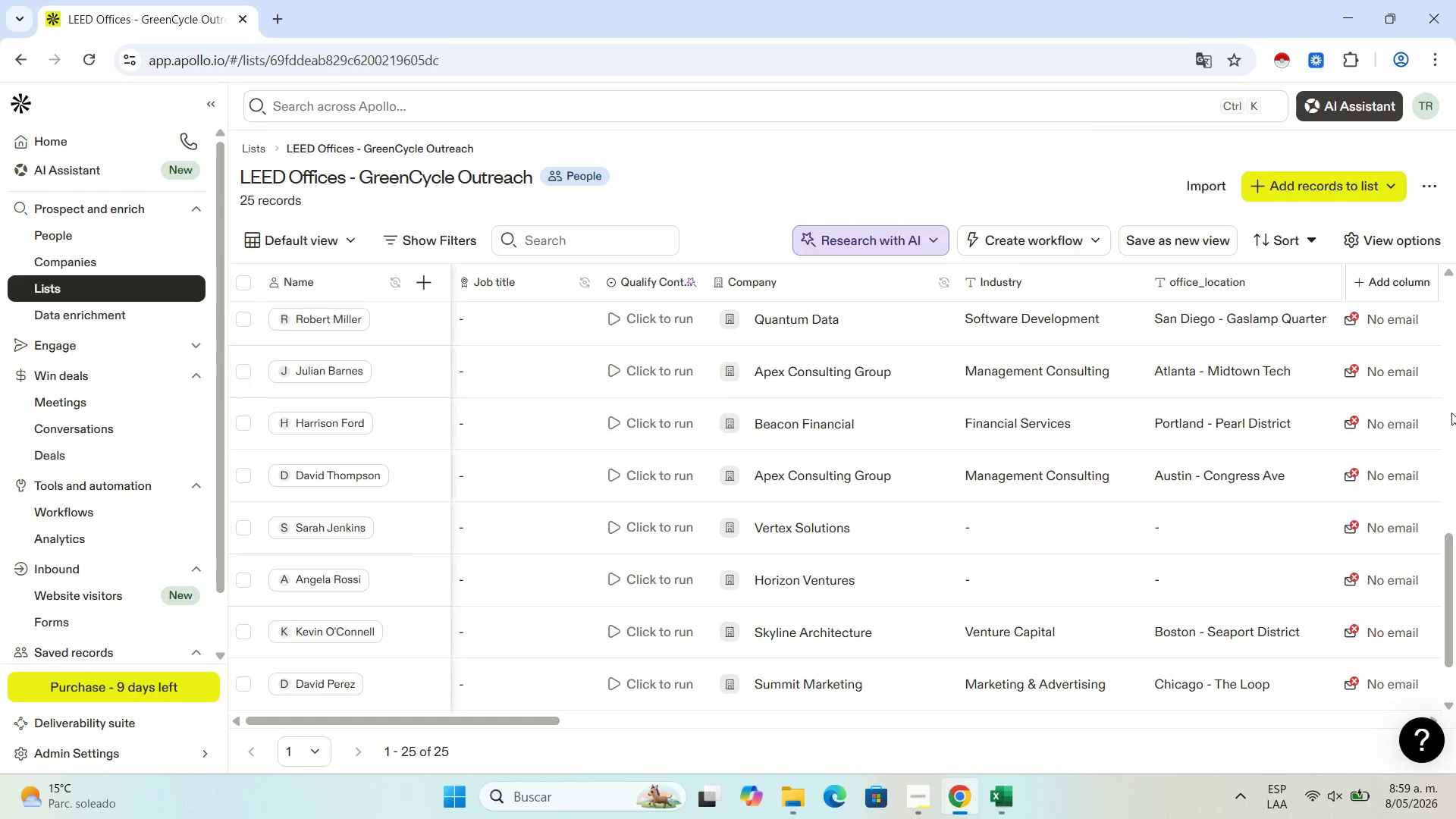 
wait(26.89)
 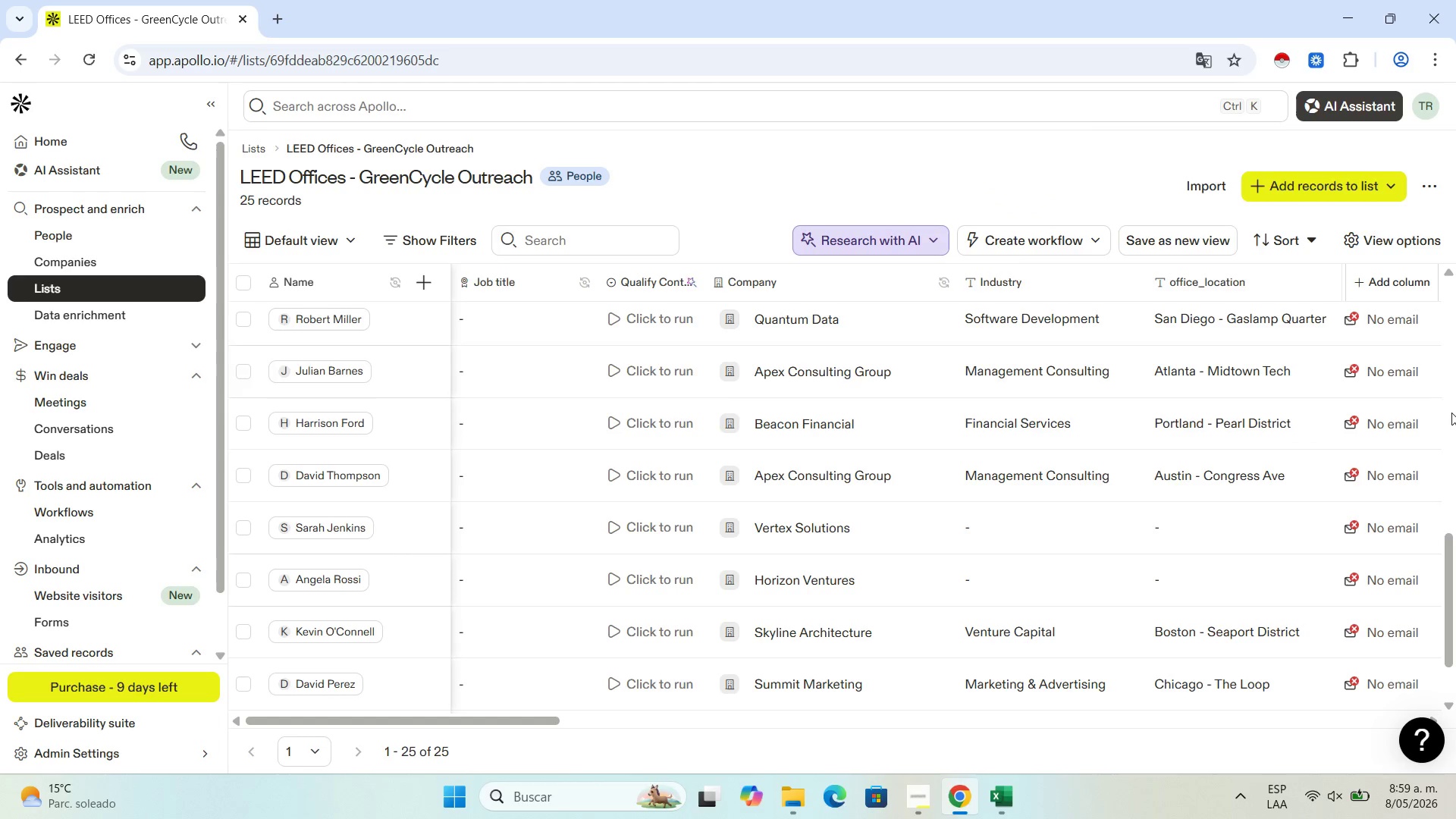 
left_click([1000, 786])
 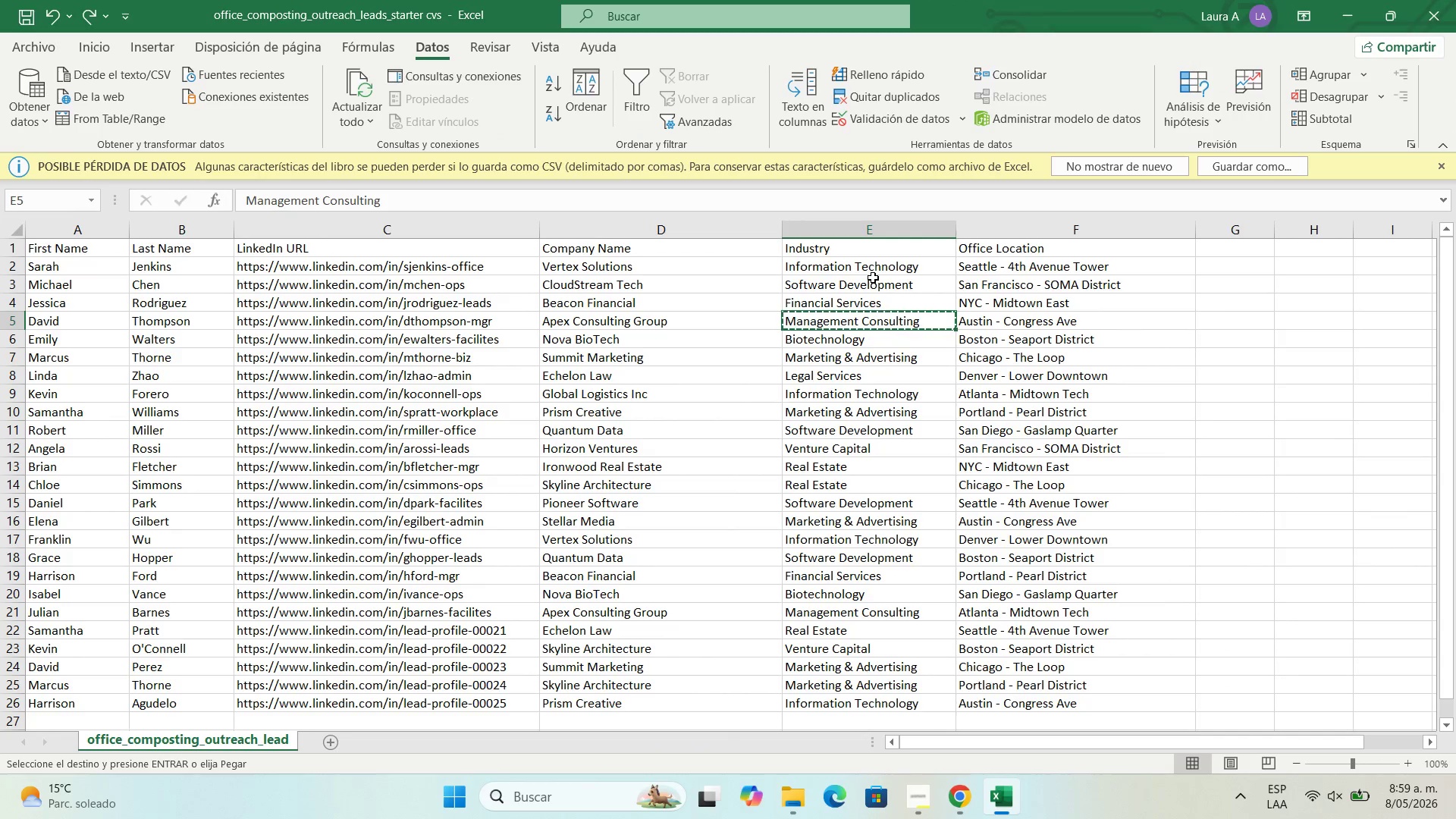 
left_click([873, 278])
 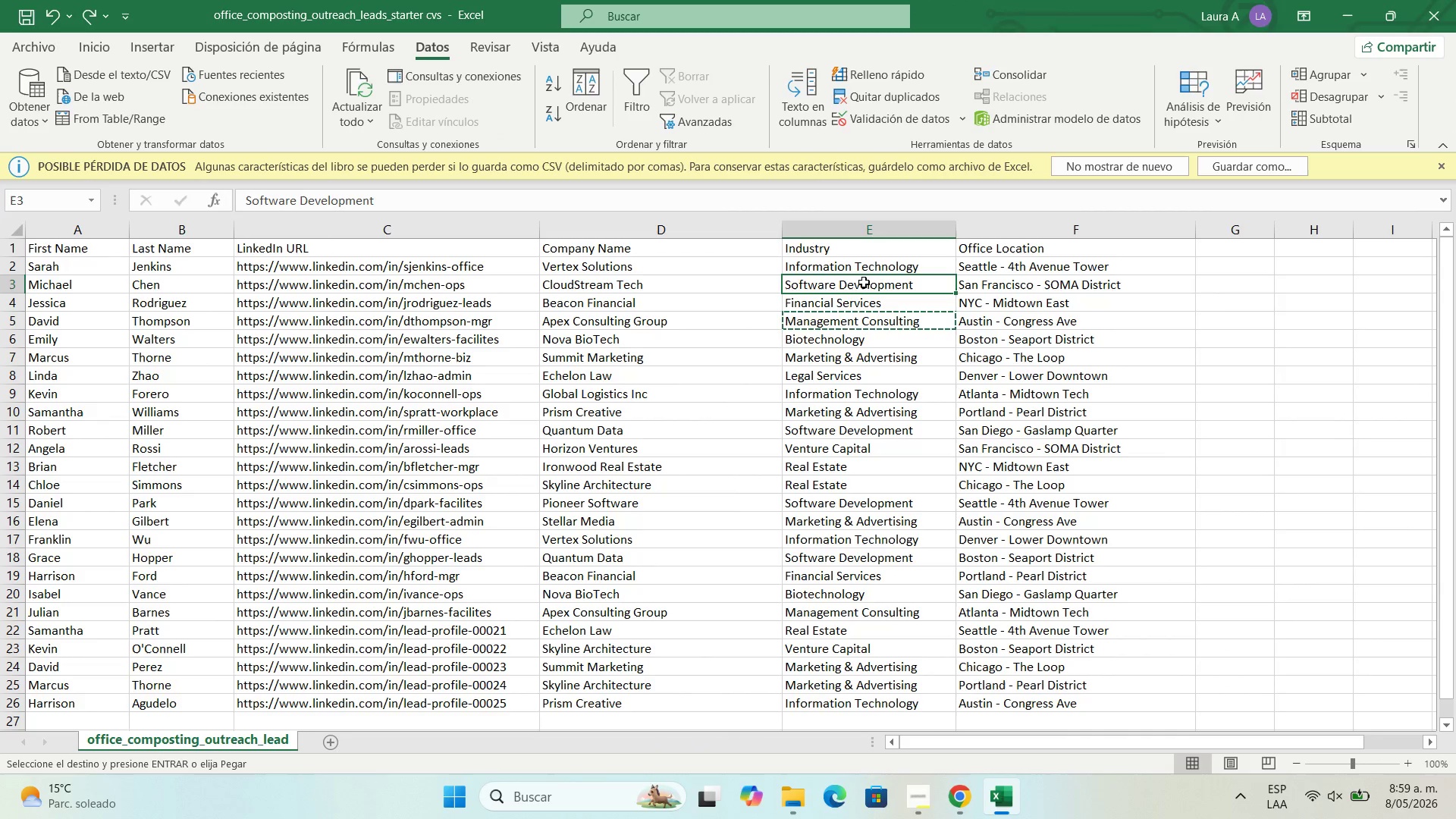 
left_click([918, 265])
 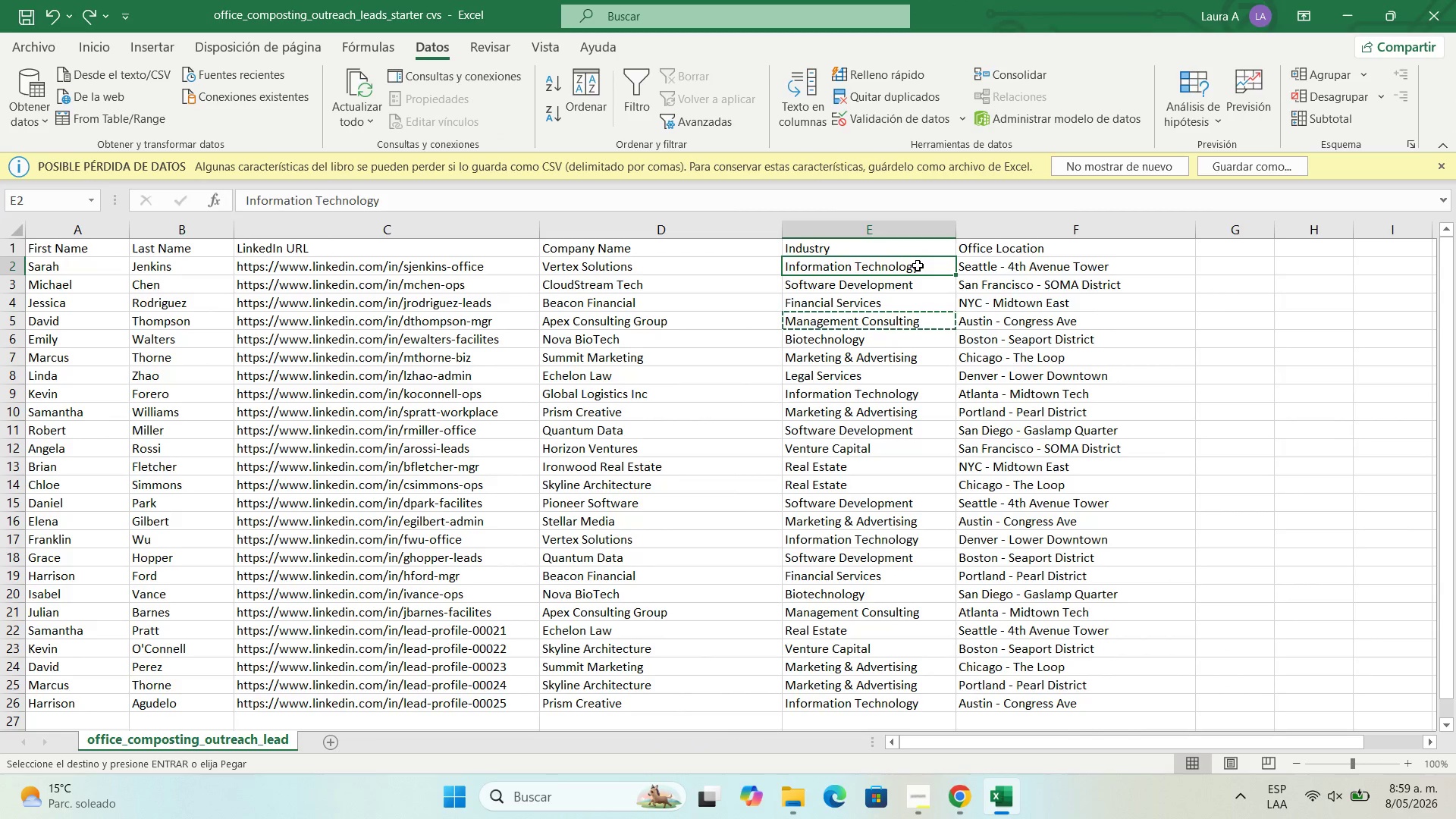 
key(Control+C)
 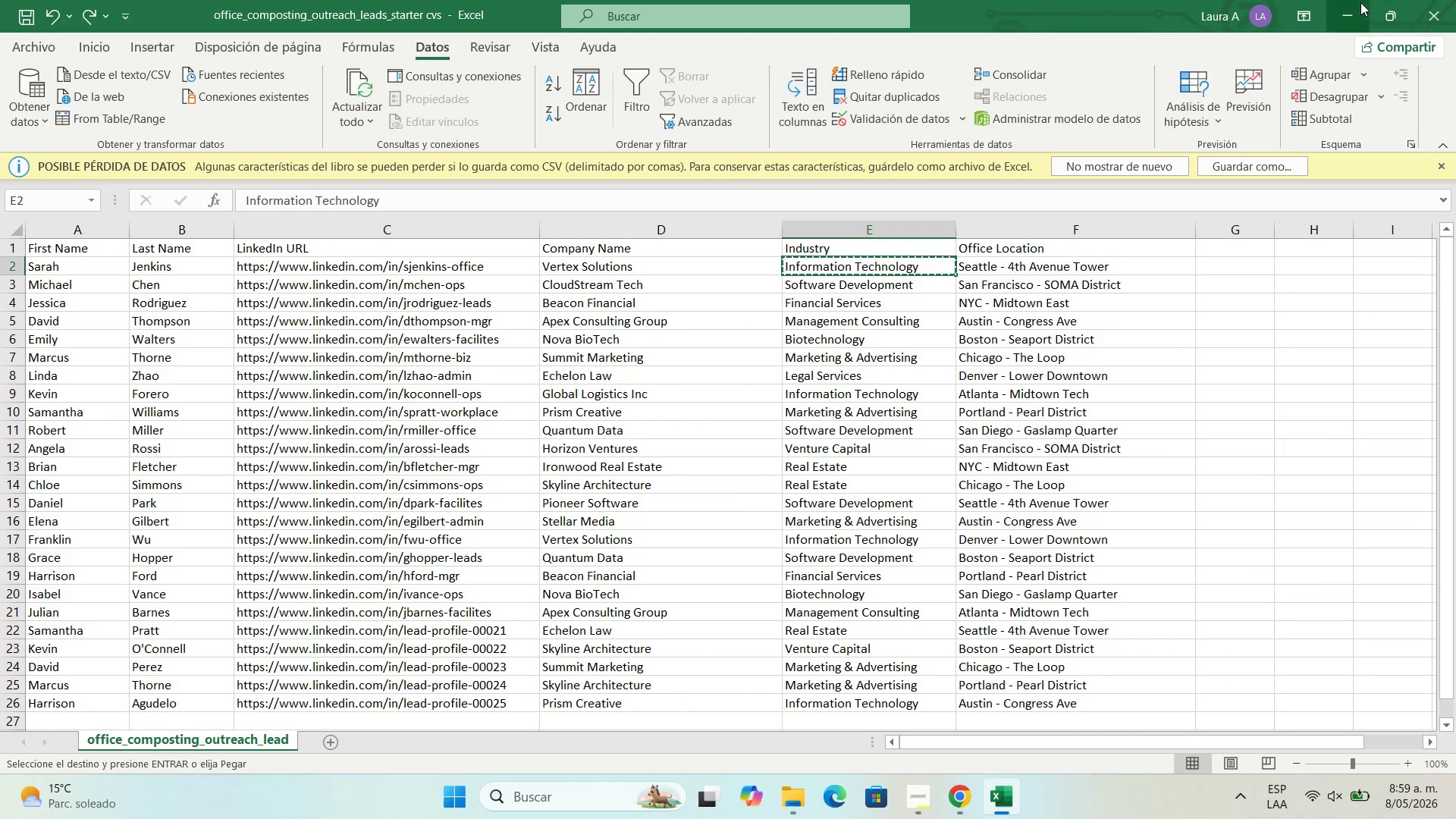 
left_click([1344, 10])
 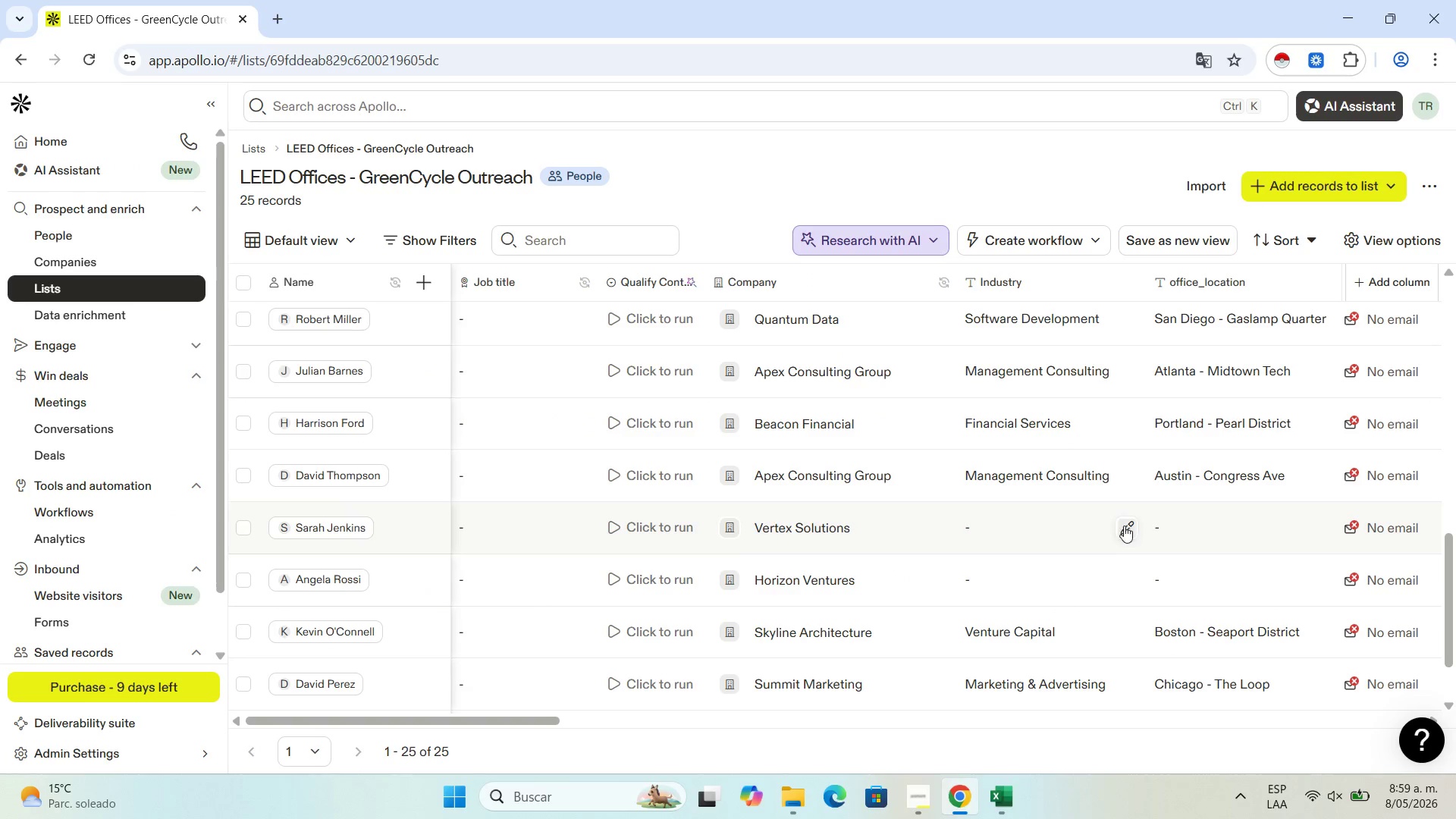 
left_click([1126, 527])
 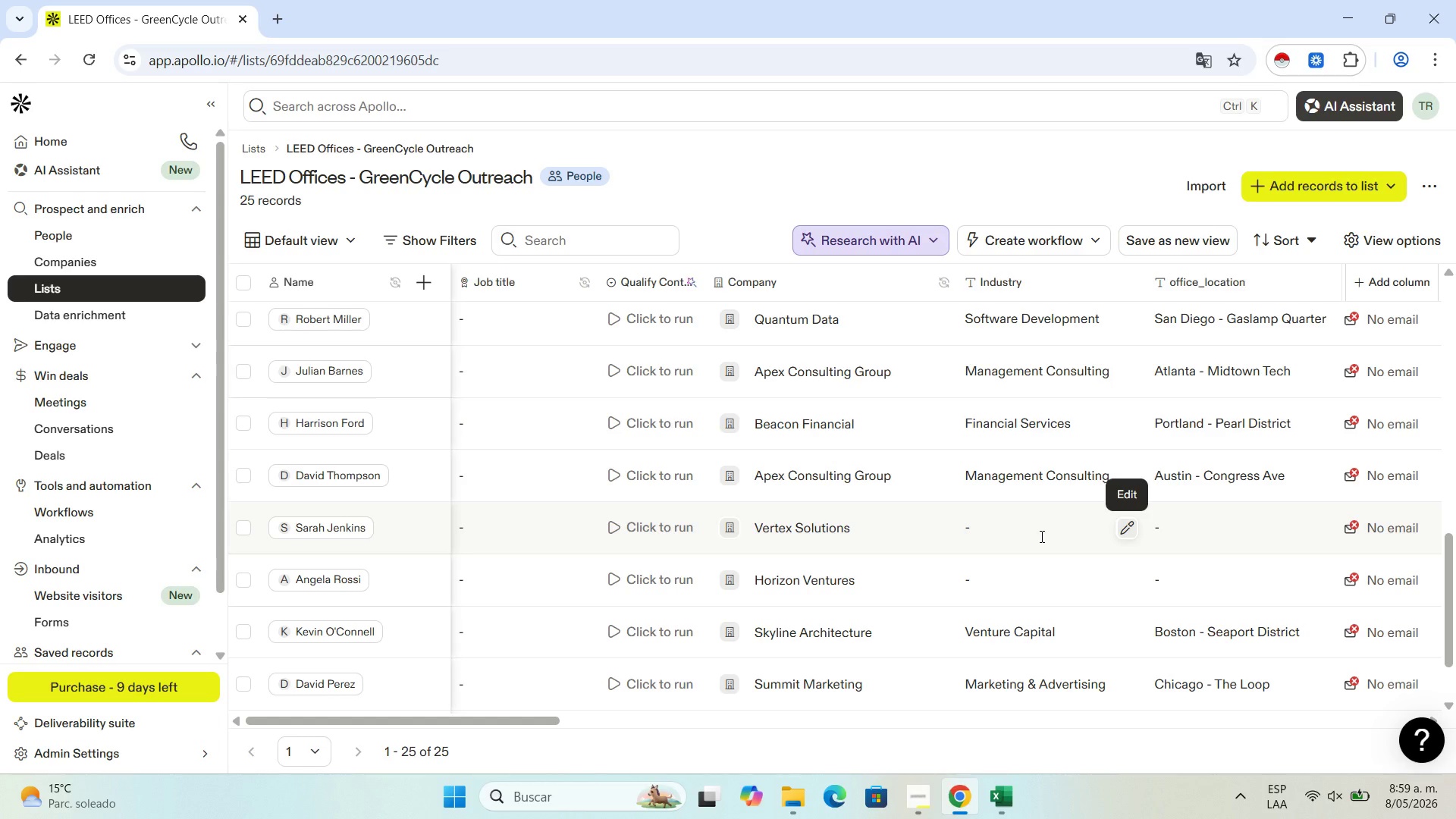 
key(Control+V)
 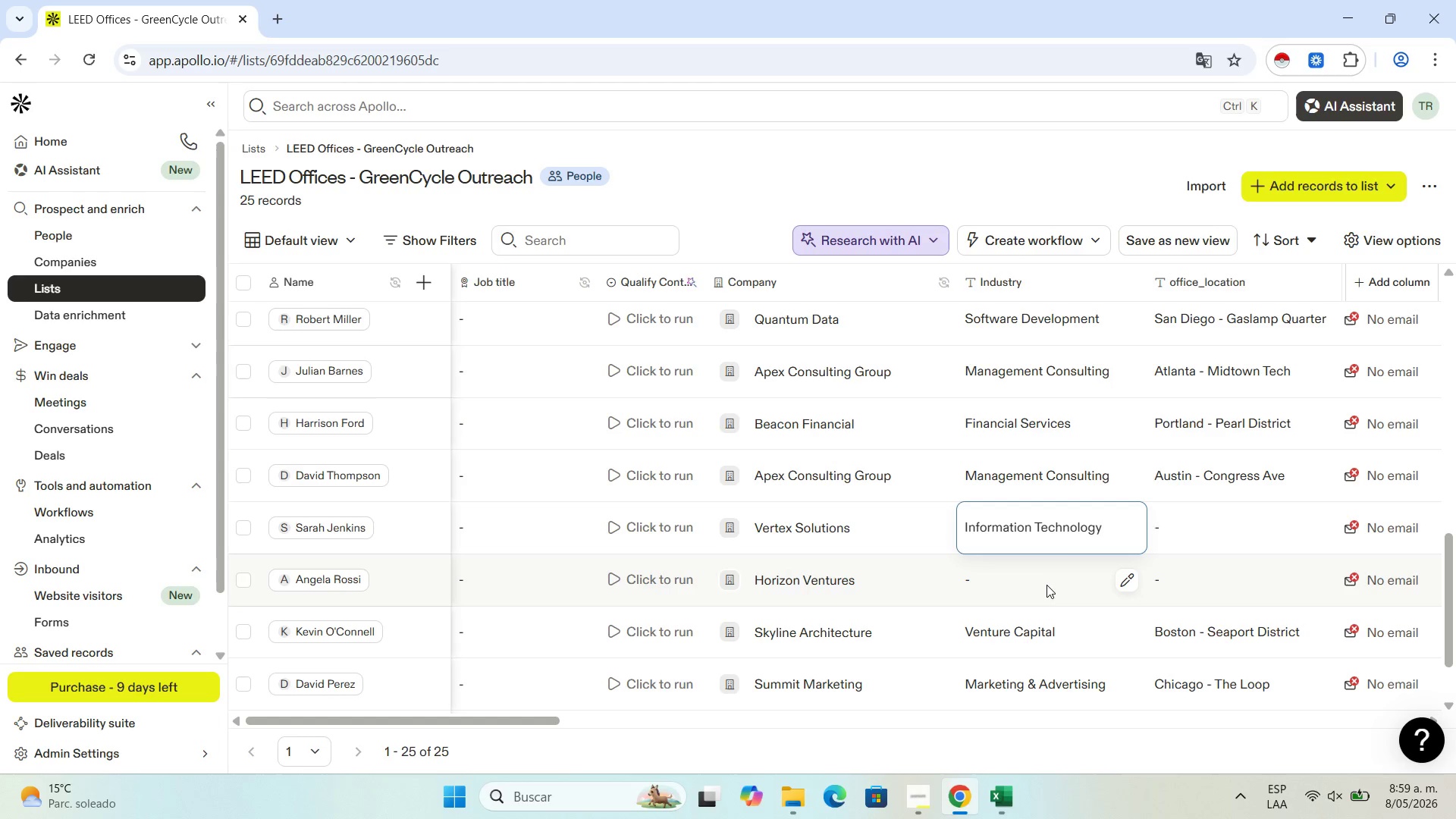 
left_click([1046, 587])
 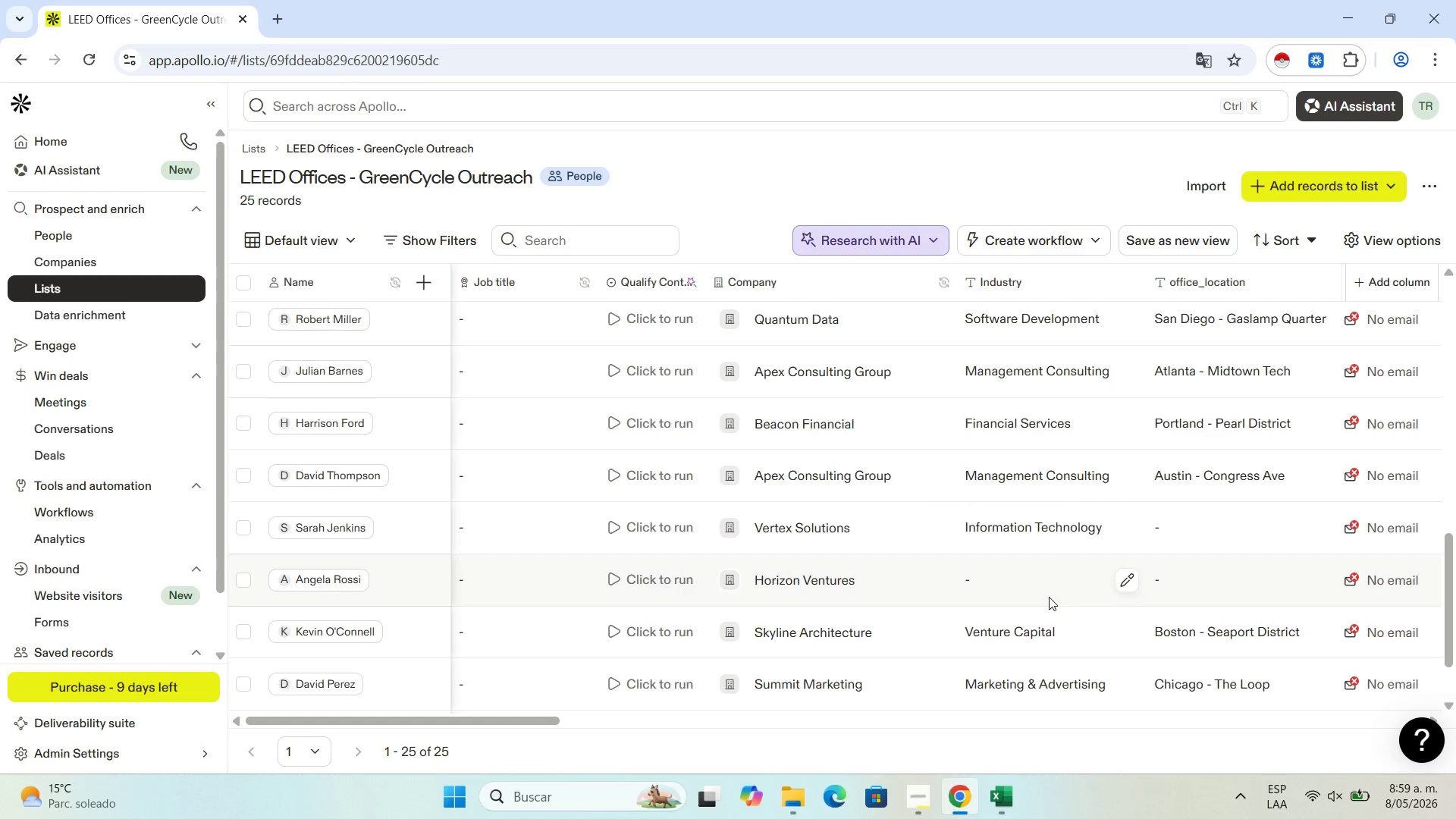 
mouse_move([1119, 607])
 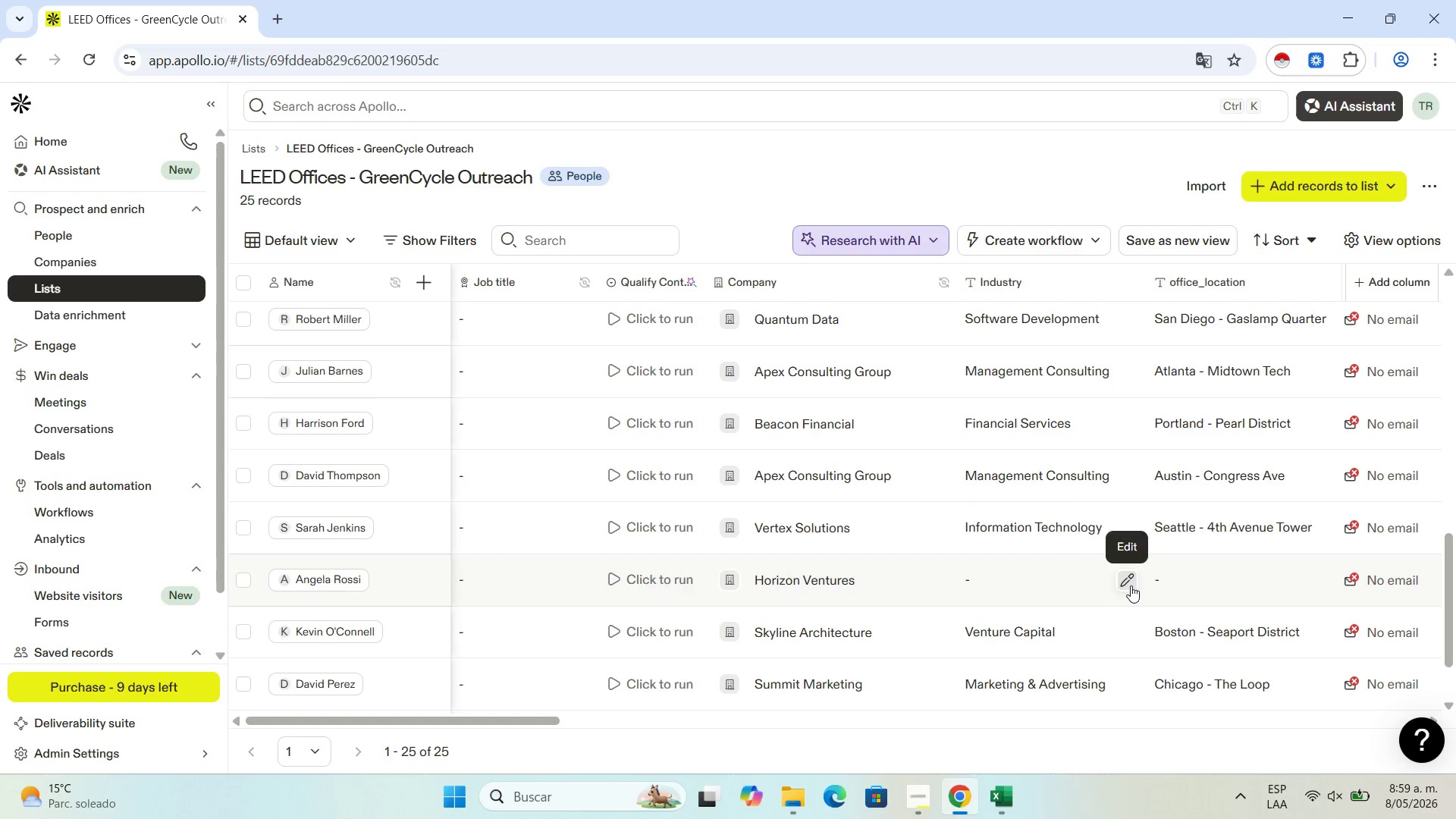 
left_click([1131, 585])
 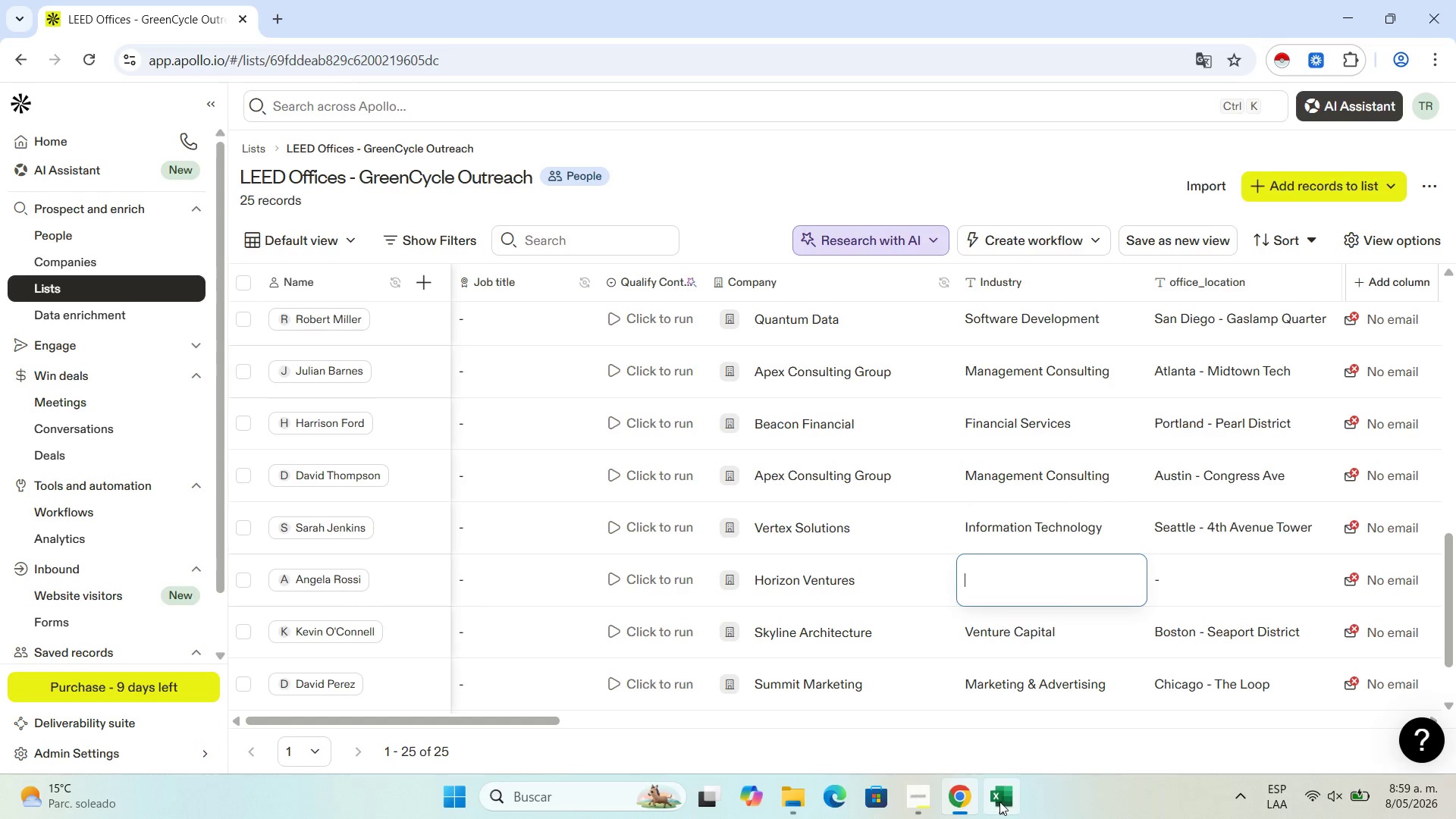 
left_click([1001, 800])
 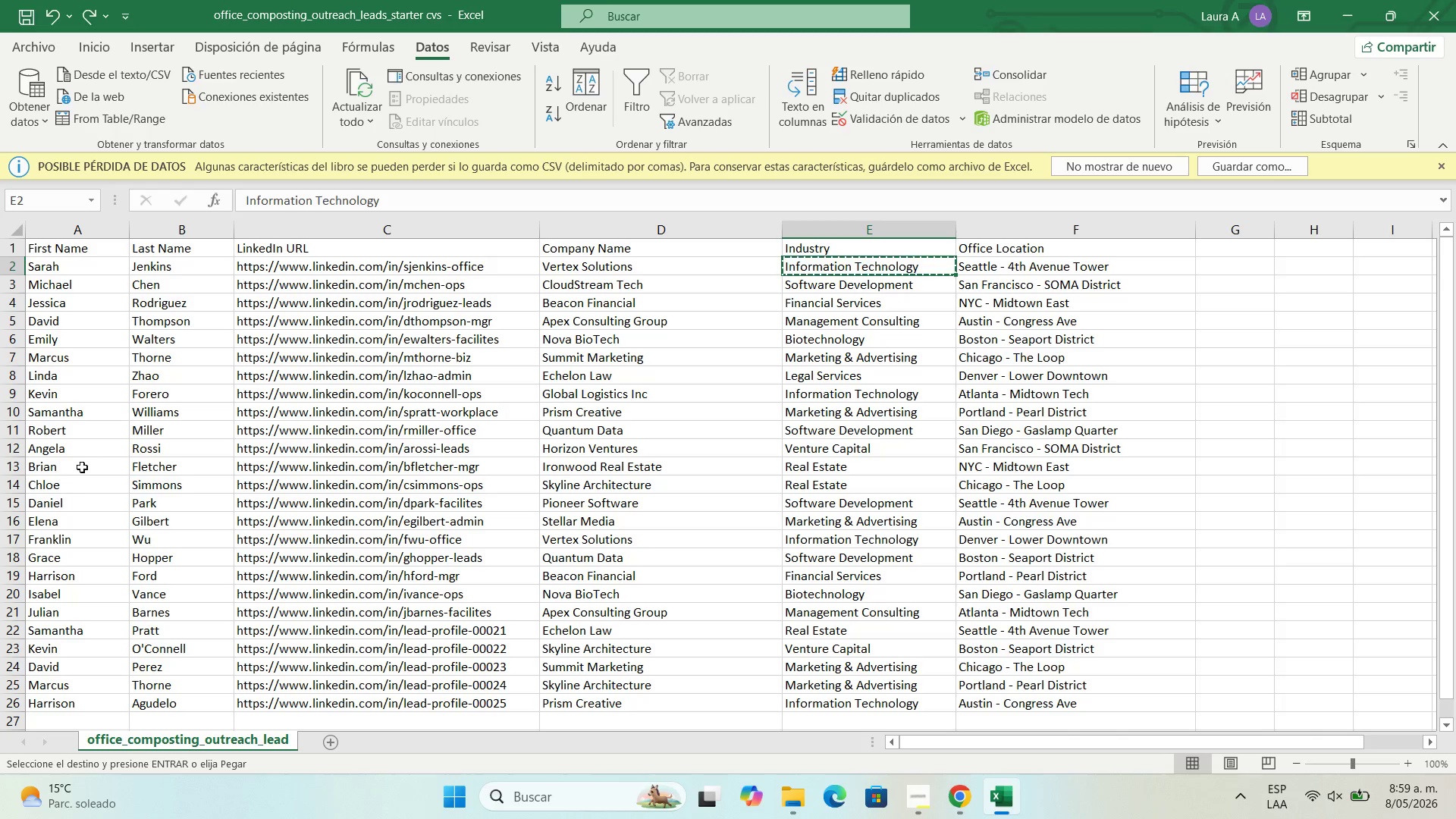 
wait(5.86)
 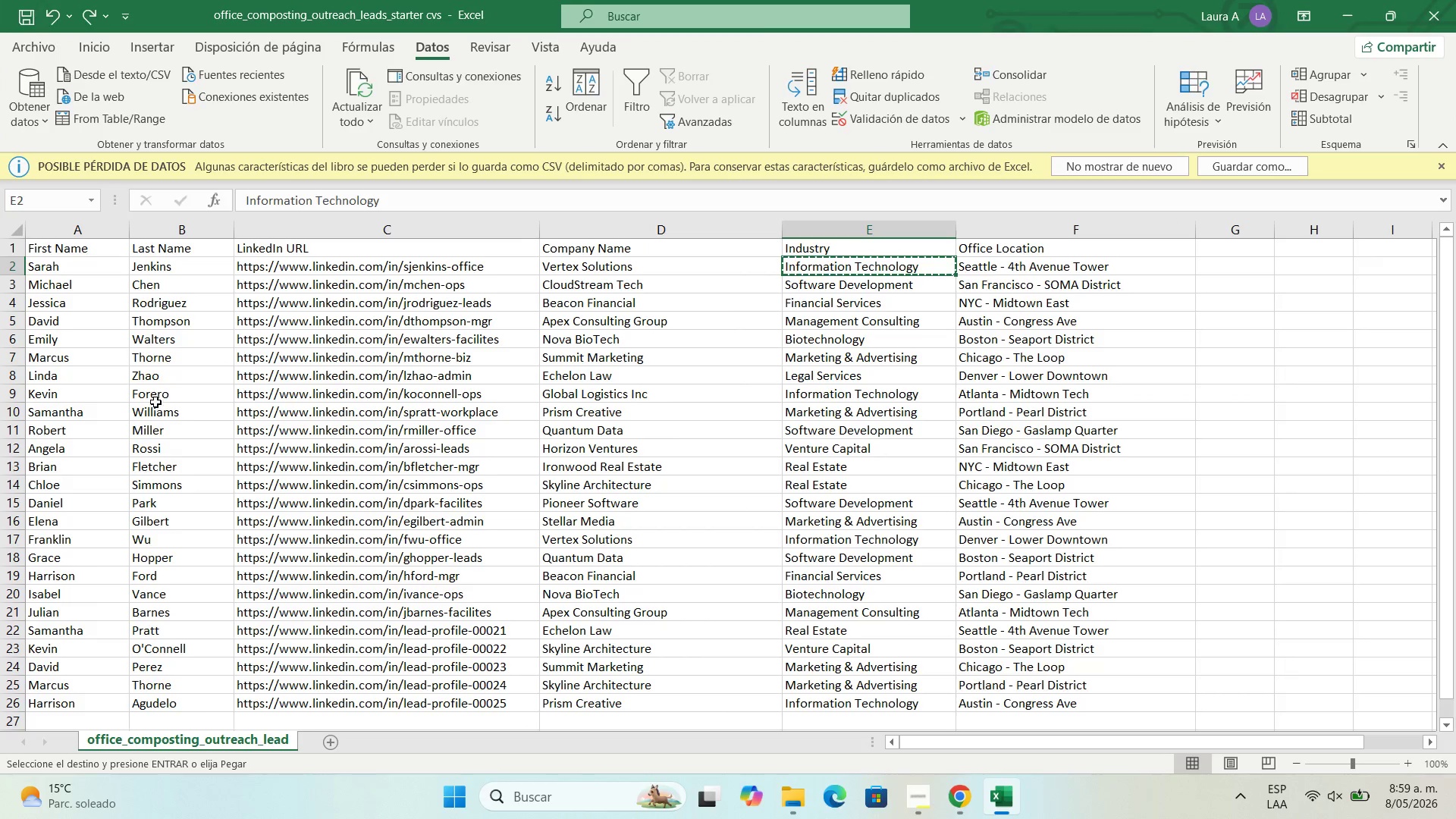 
left_click([814, 448])
 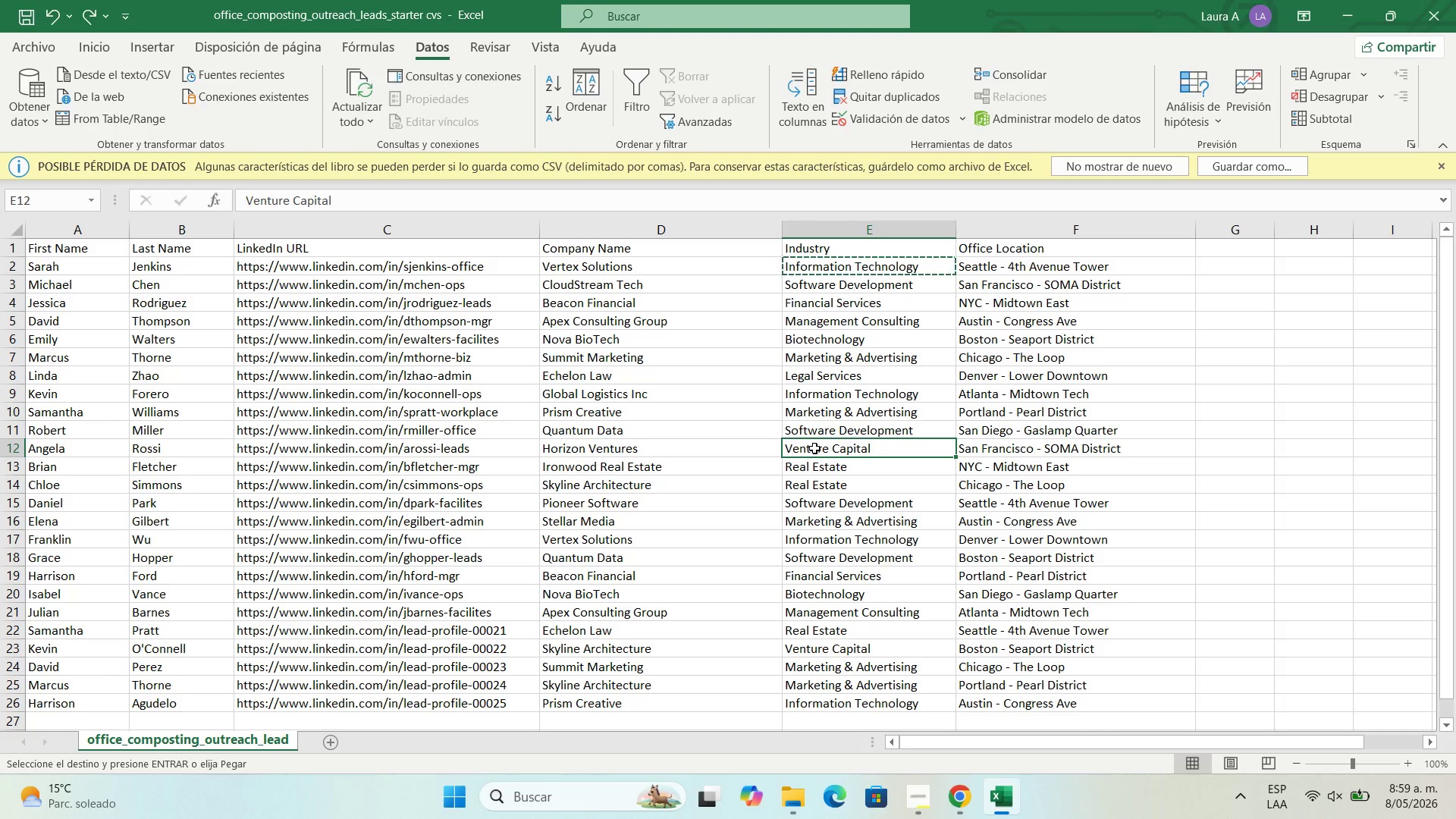 
key(Control+C)
 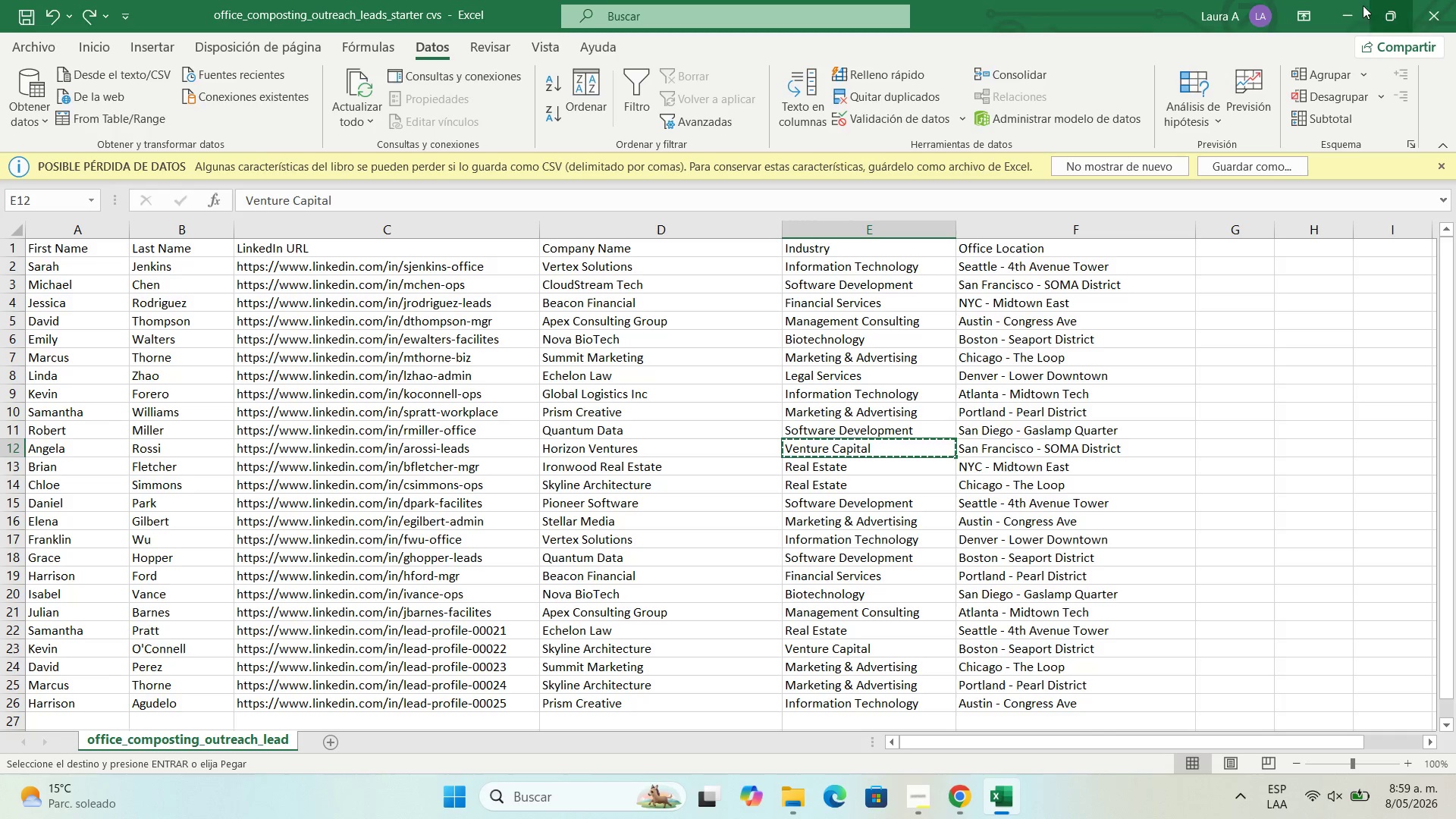 
left_click([1357, 7])
 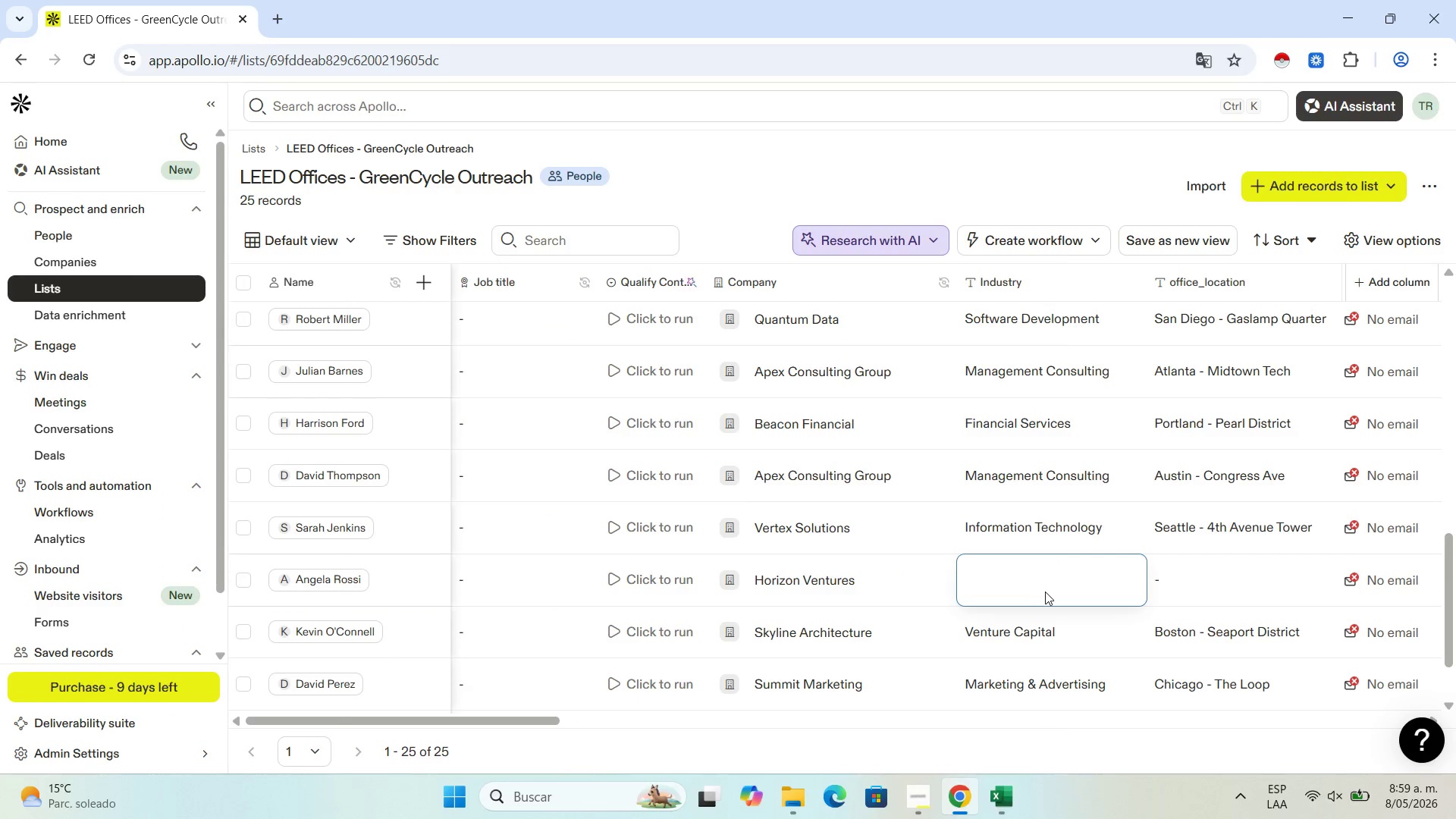 
key(Control+V)
 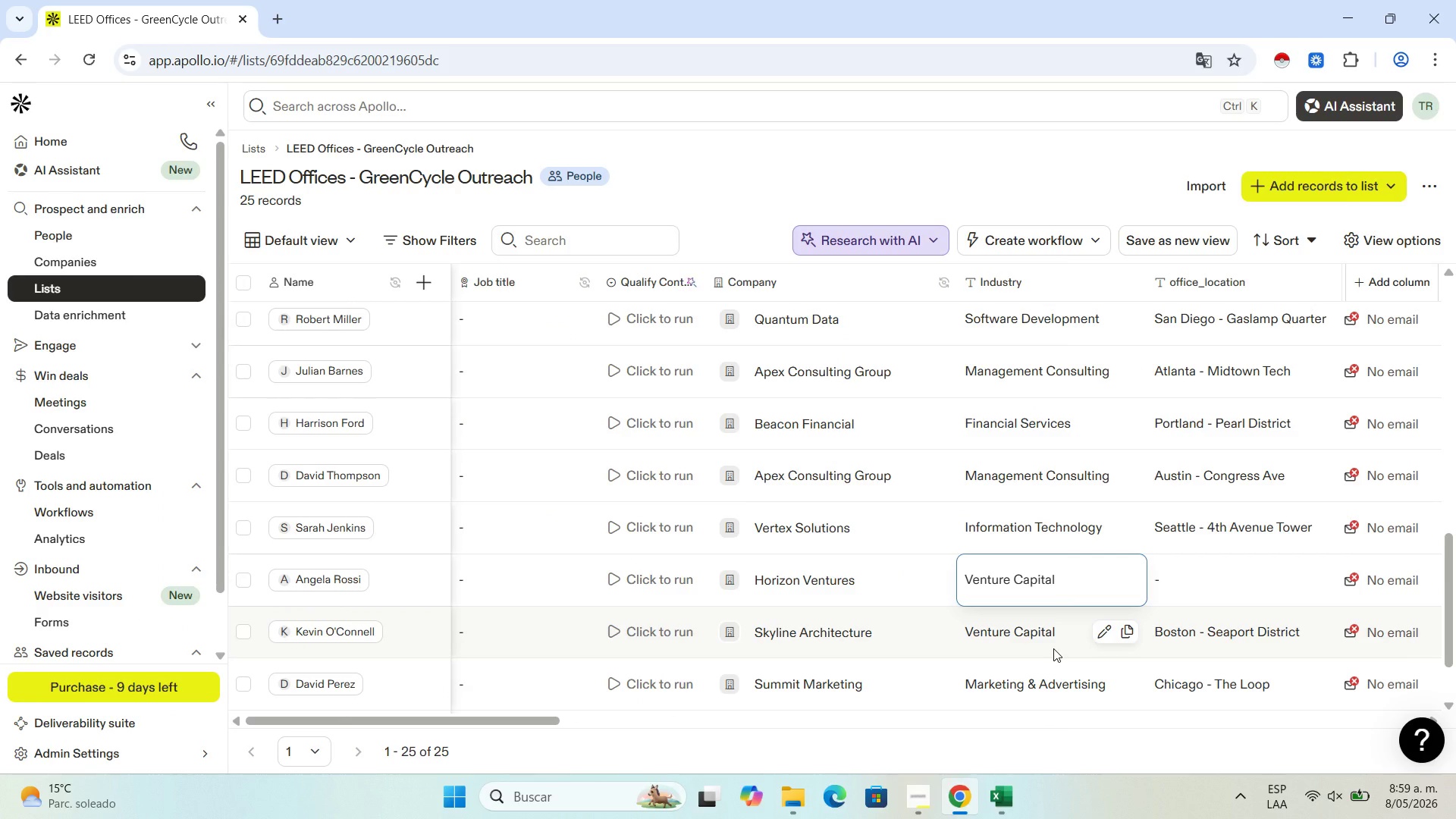 
left_click([1053, 648])
 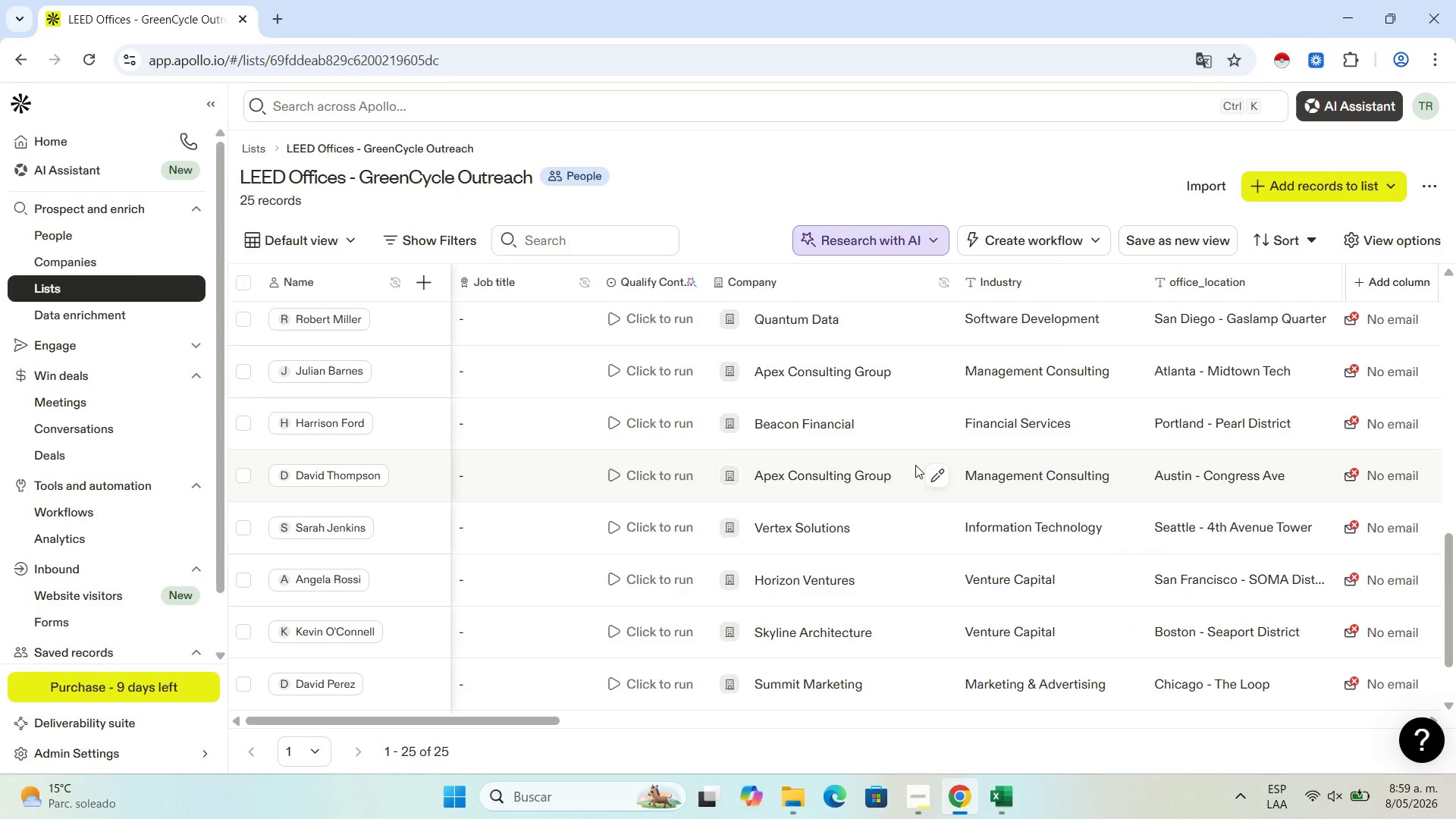 
wait(8.26)
 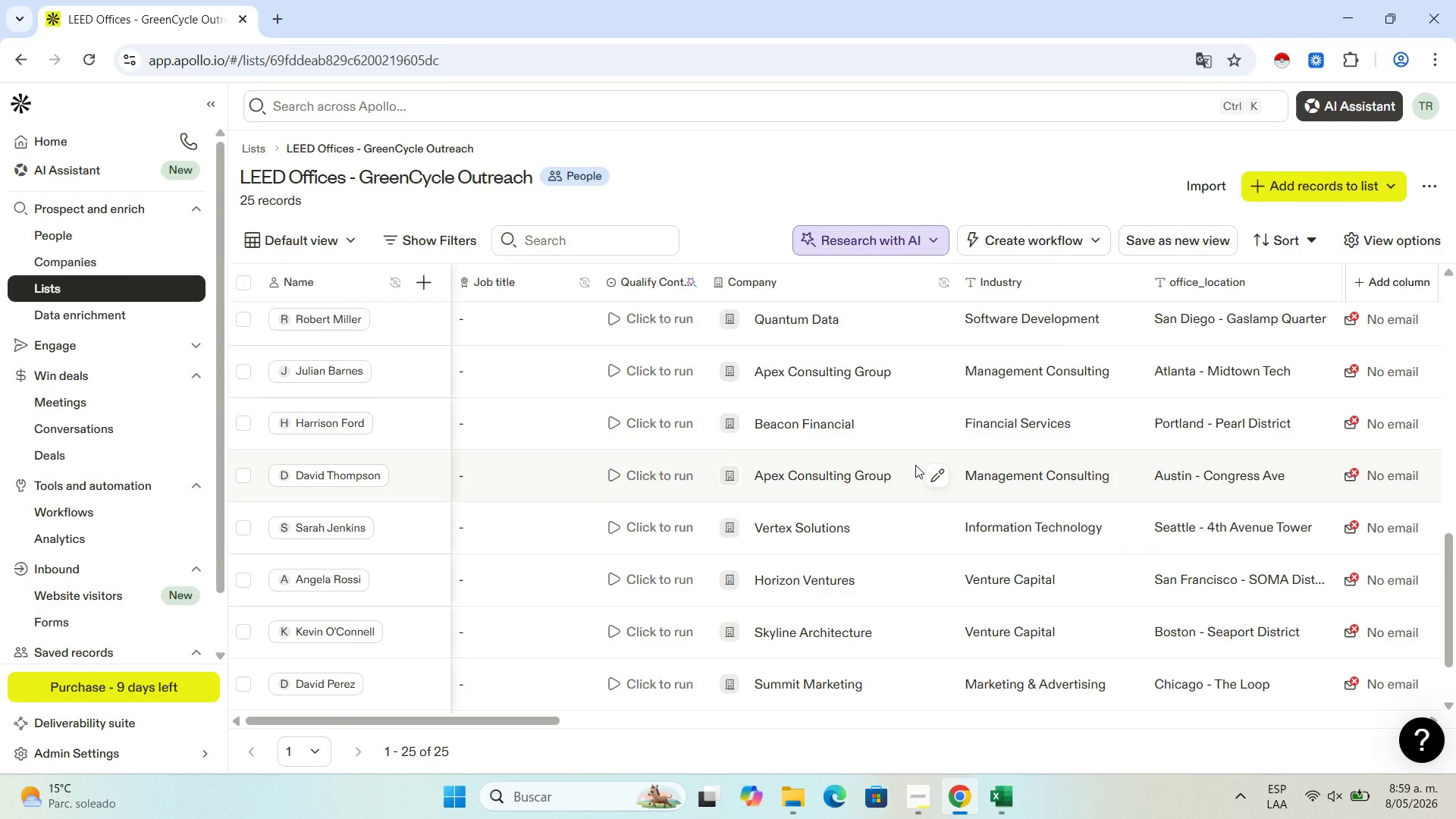 
mouse_move([1034, 329])
 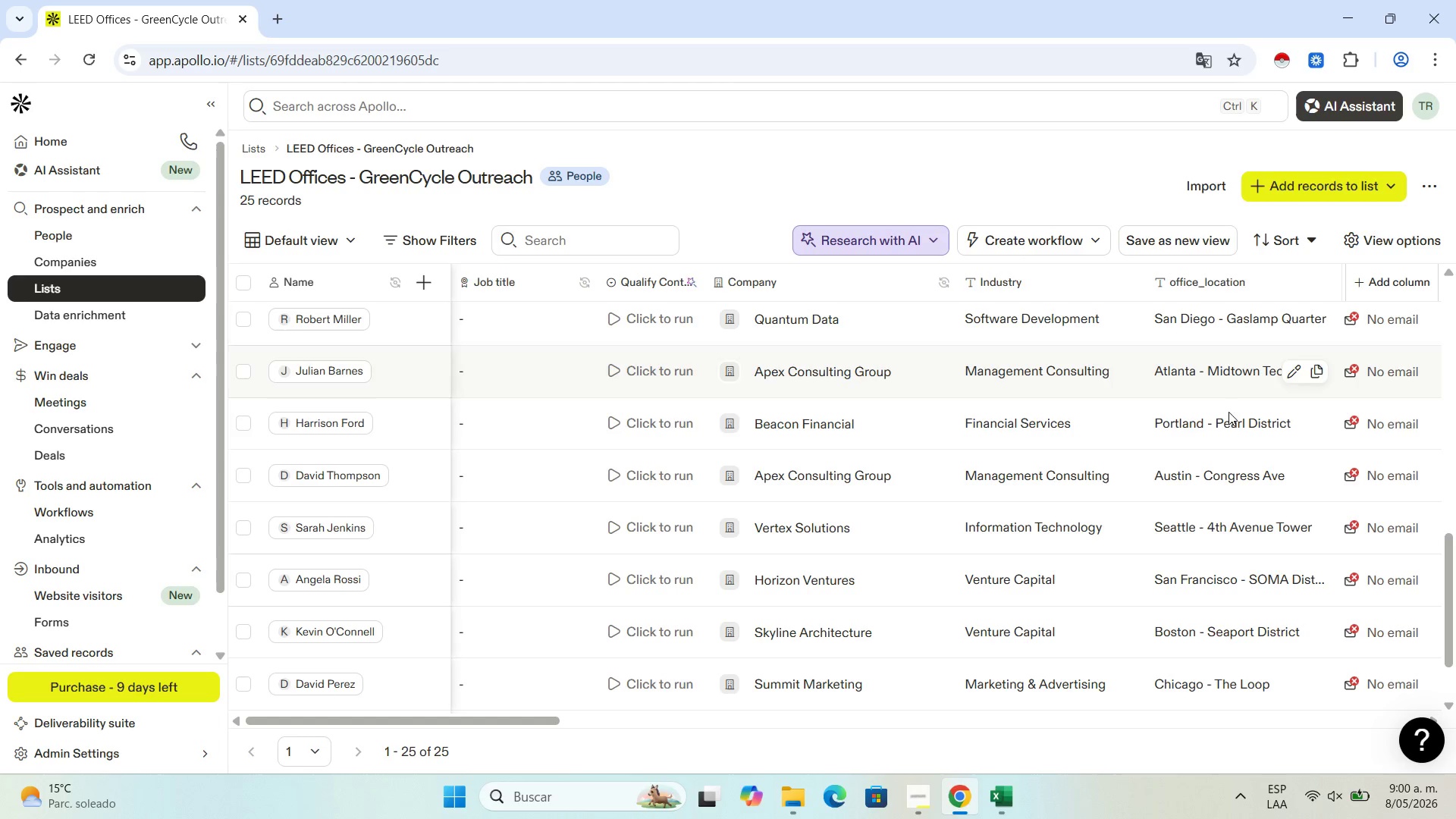 
scroll: coordinate [1232, 414], scroll_direction: up, amount: 12.0
 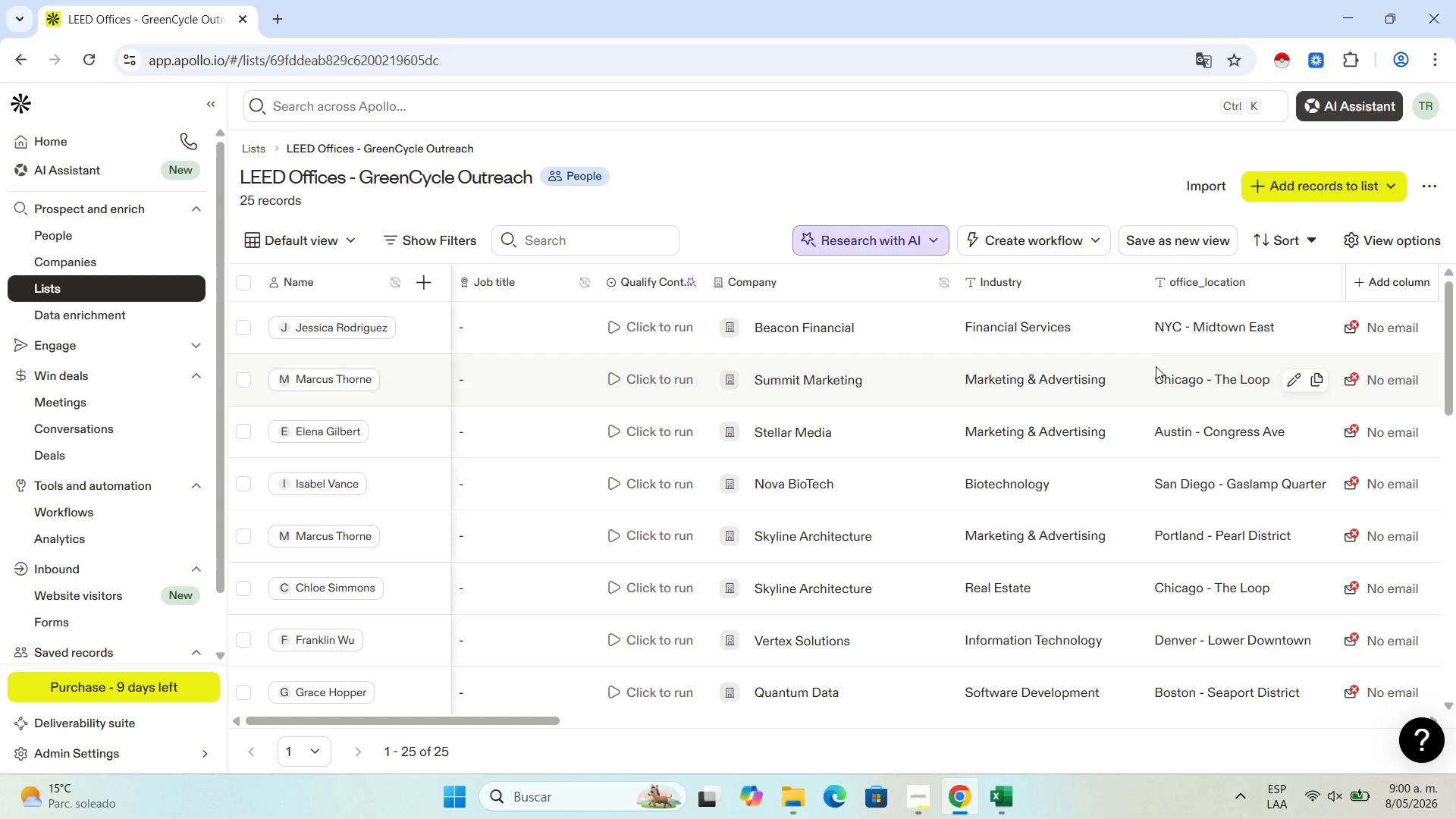 
key(Control+NumpadAdd)
 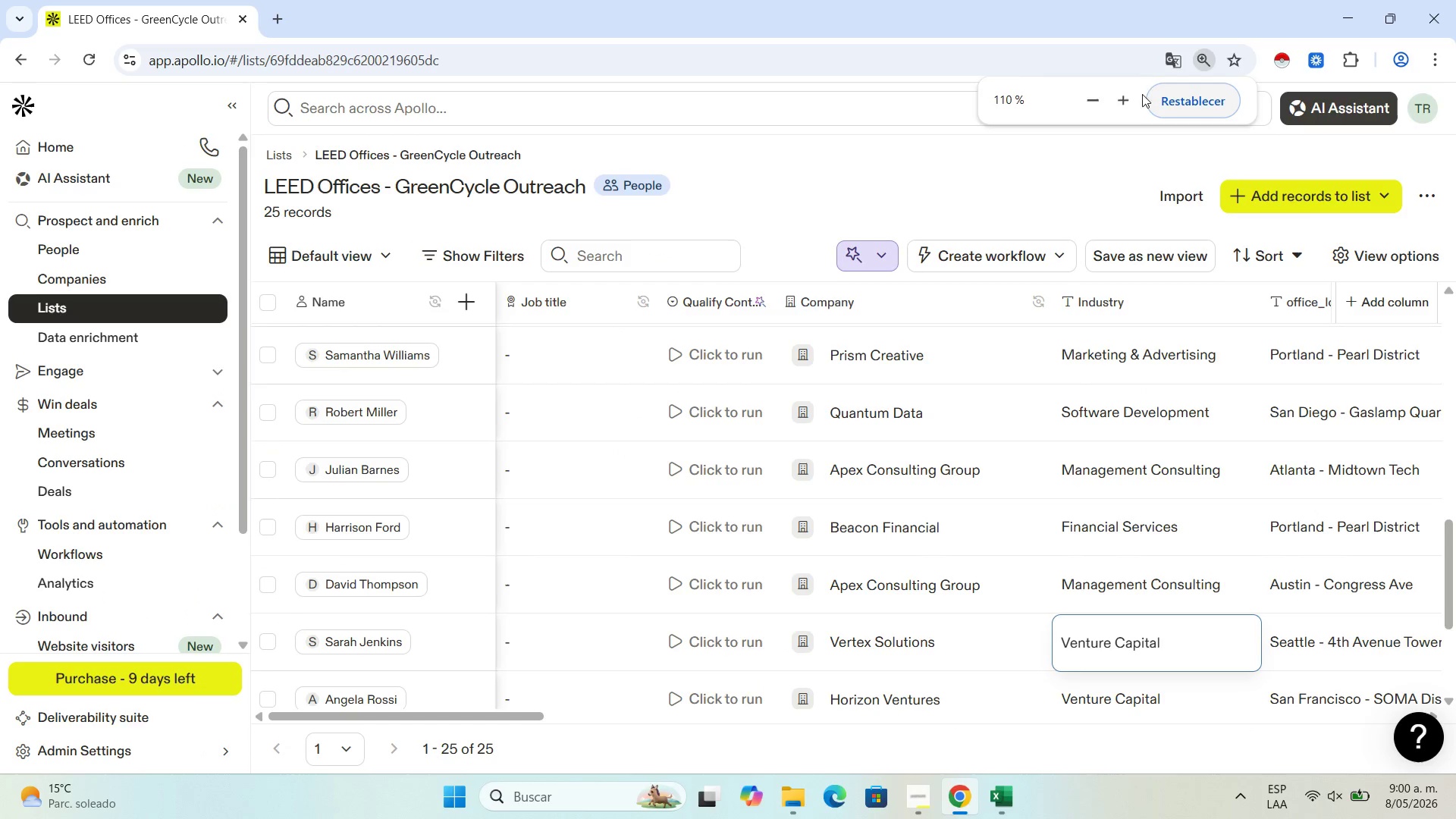 
wait(6.34)
 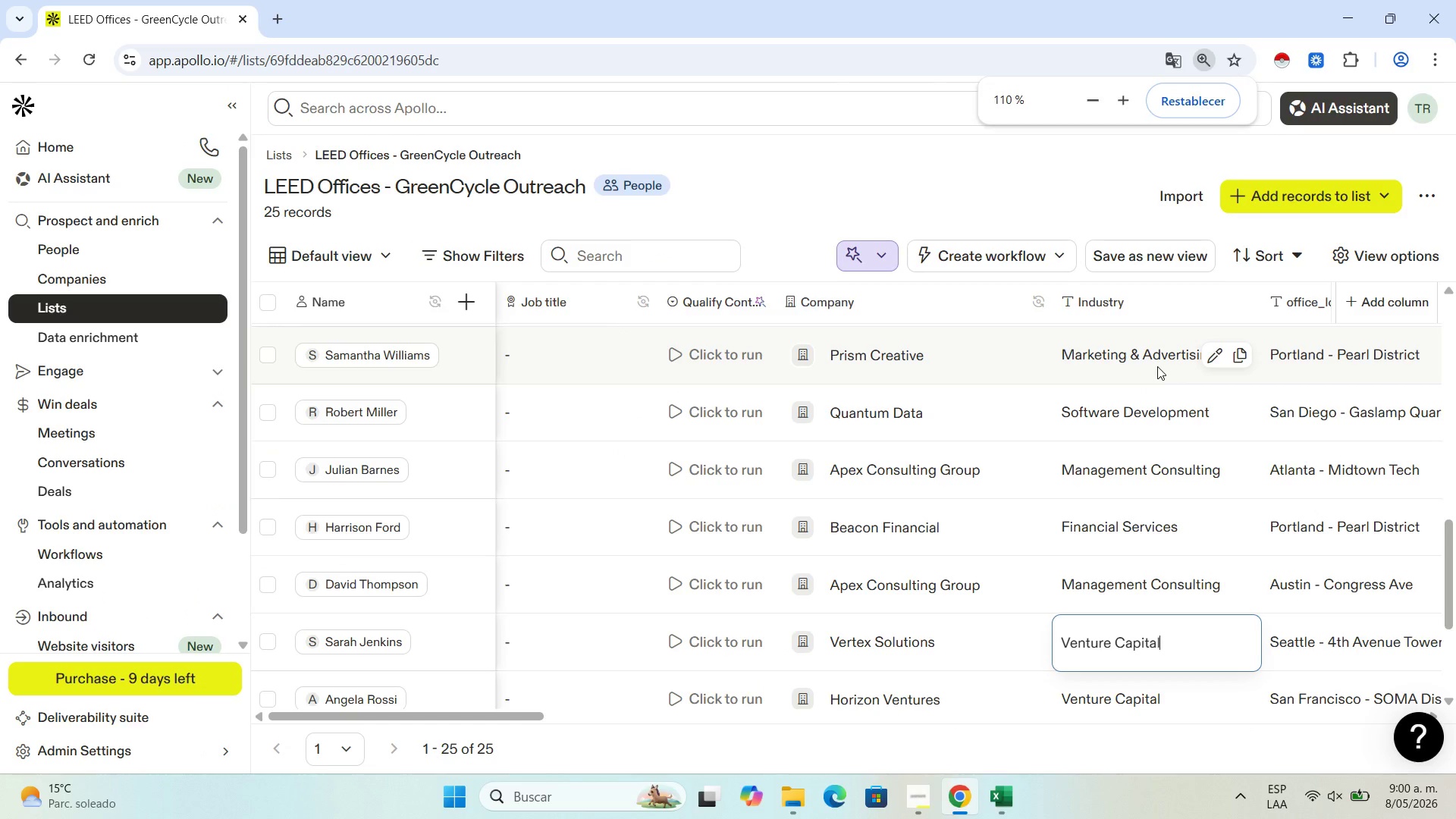 
left_click_drag(start_coordinate=[1445, 541], to_coordinate=[1455, 431])
 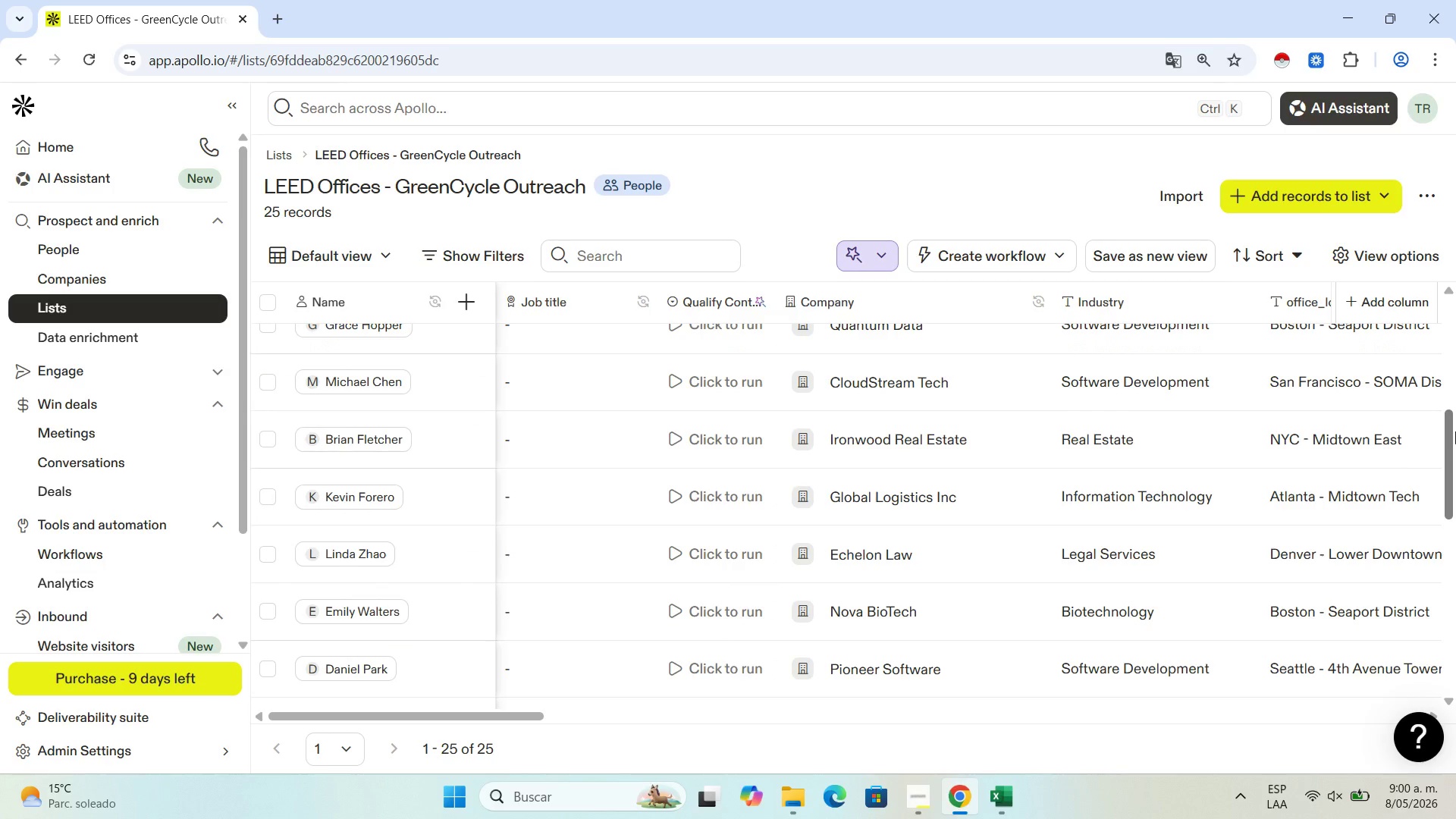 
key(Control+ControlLeft)
 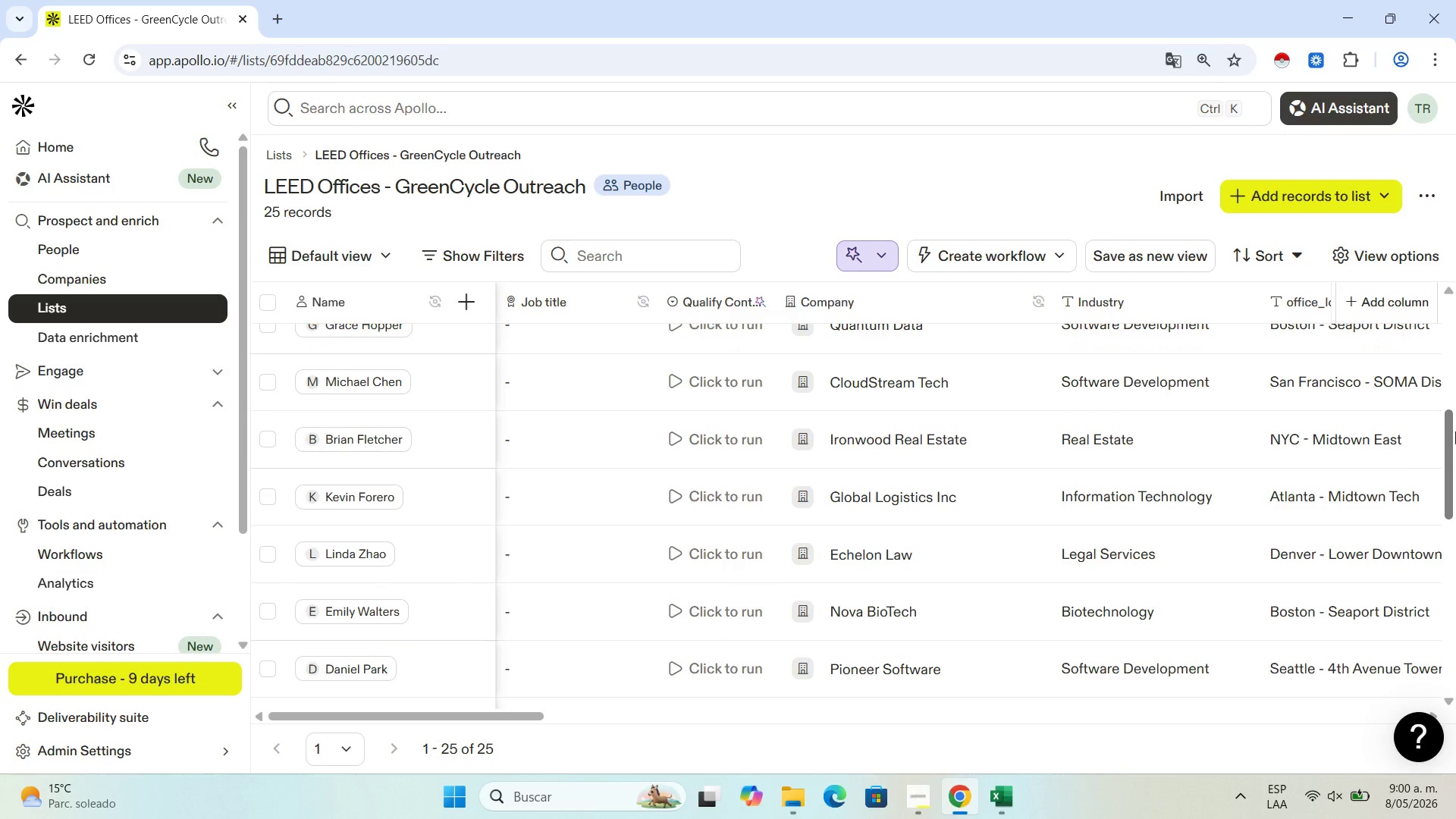 
left_click([1455, 431])
 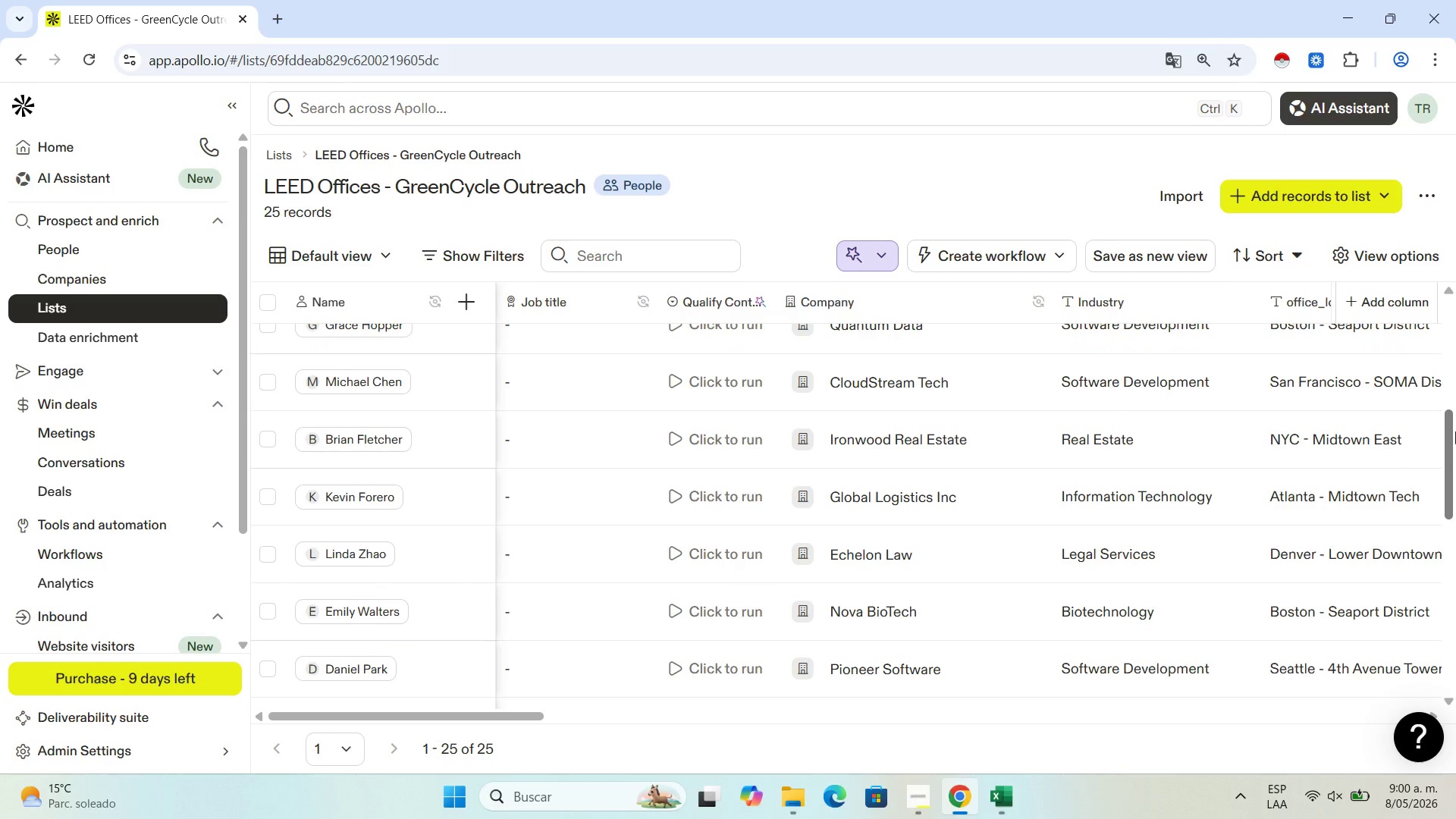 
key(Control+NumpadSubtract)
 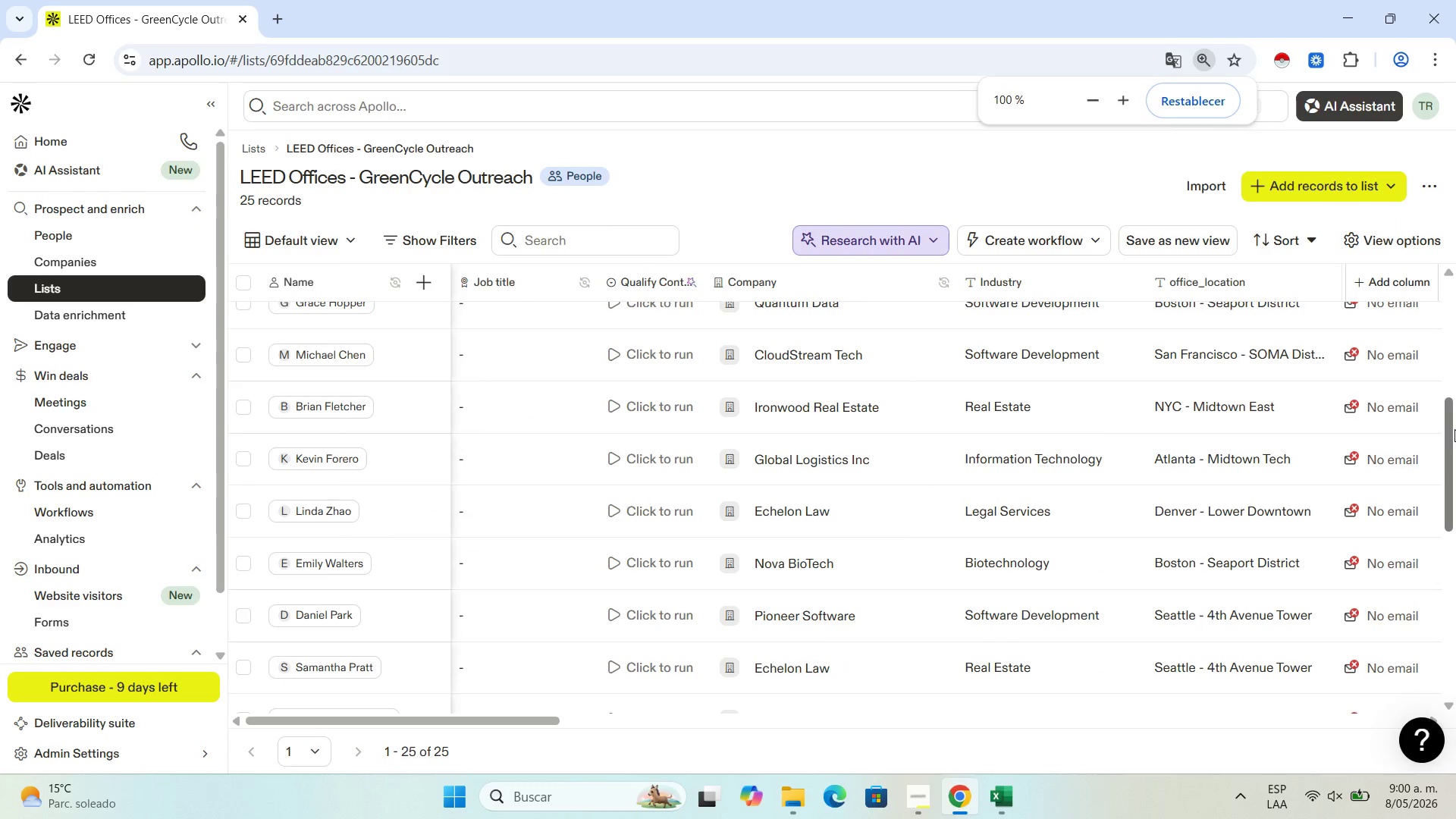 
left_click_drag(start_coordinate=[1455, 438], to_coordinate=[1455, 304])
 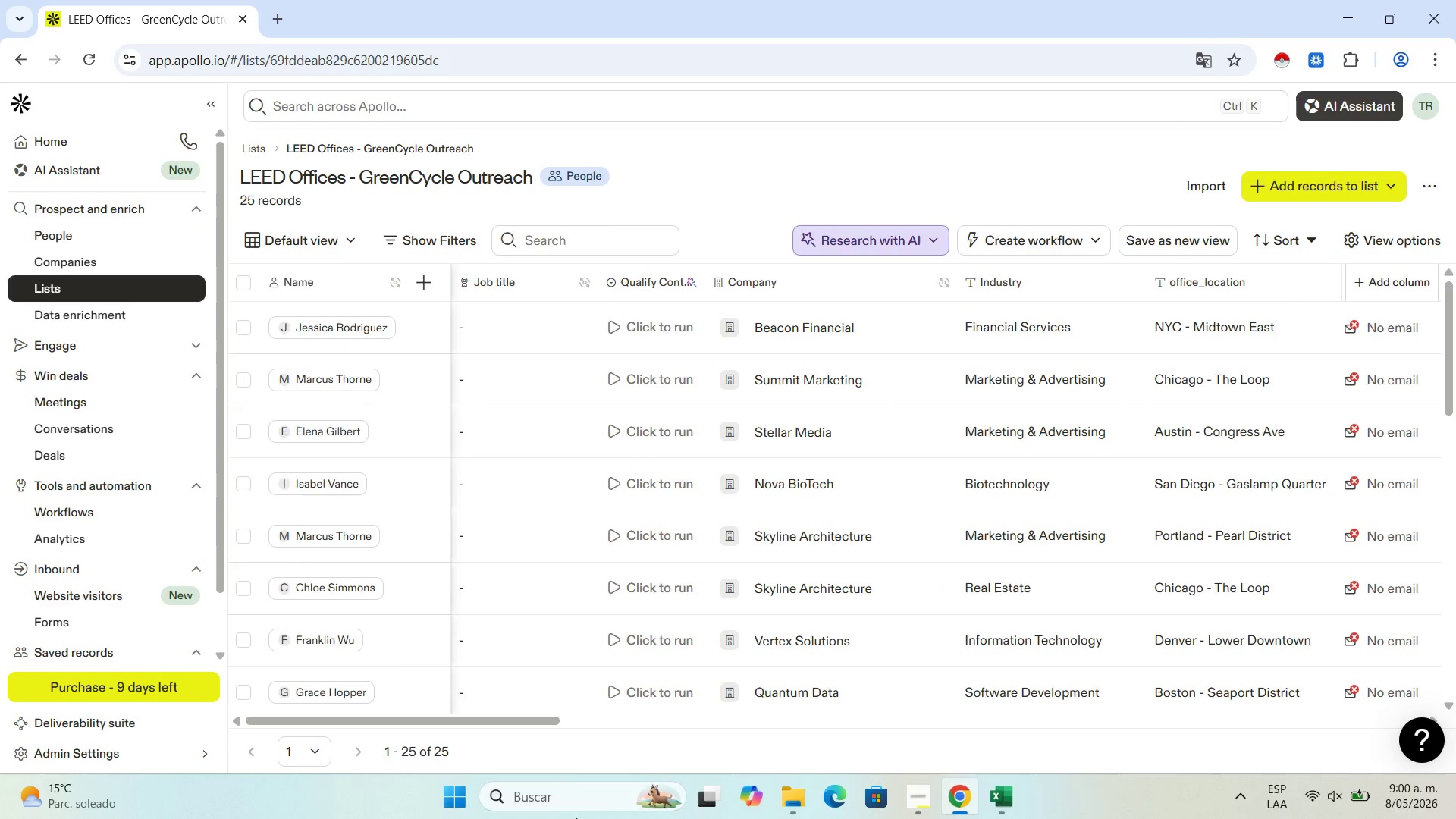 
wait(5.02)
 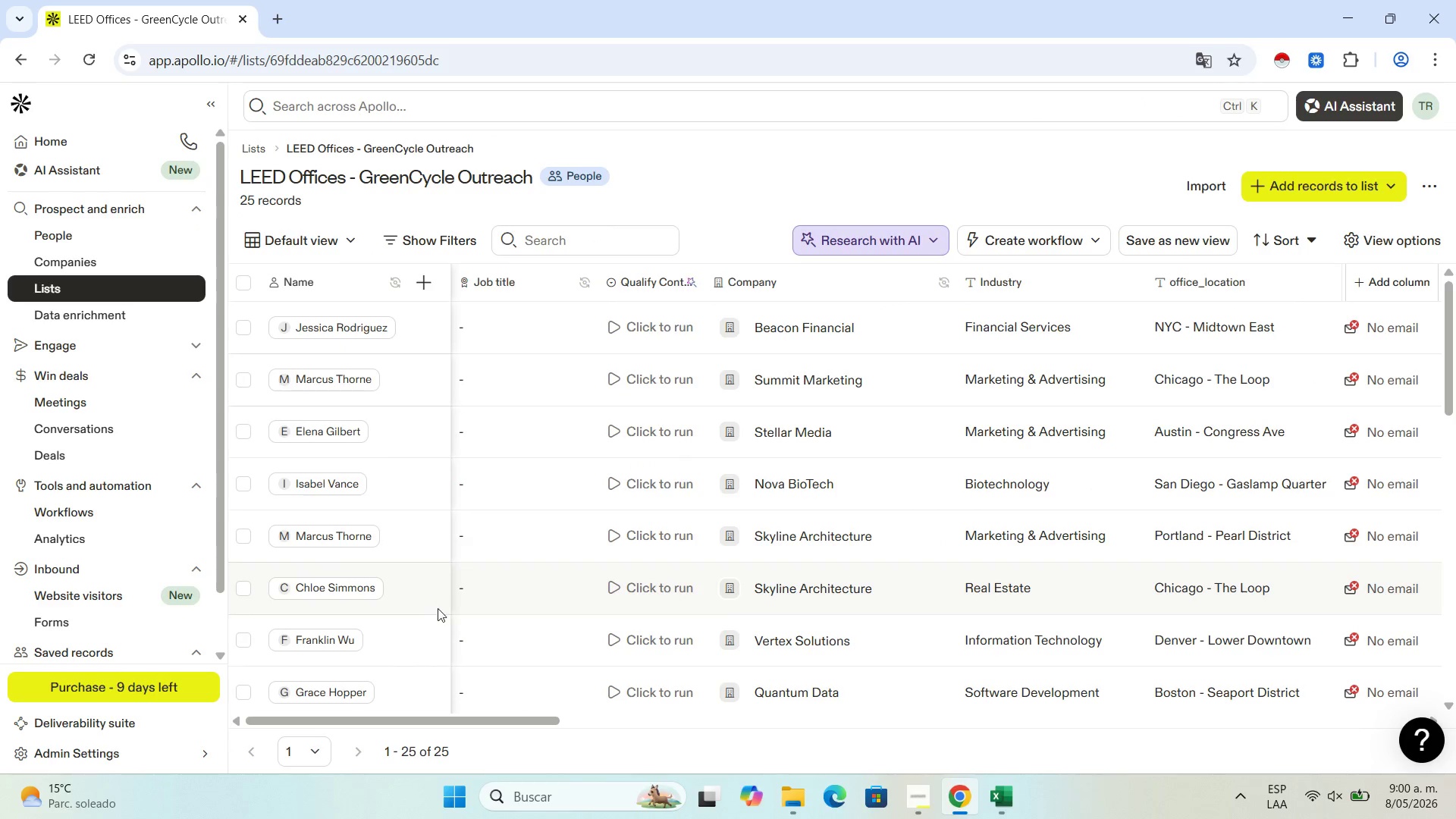 
left_click([920, 810])